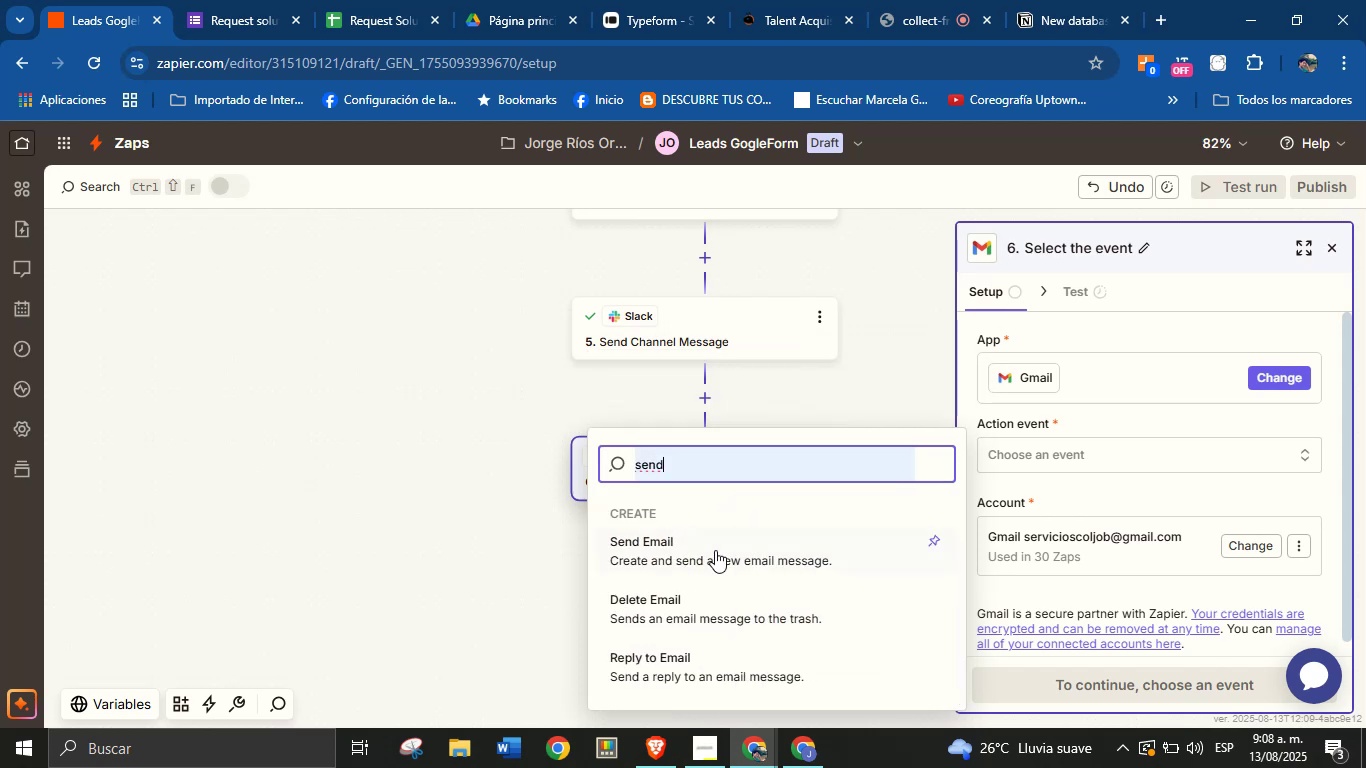 
left_click([711, 557])
 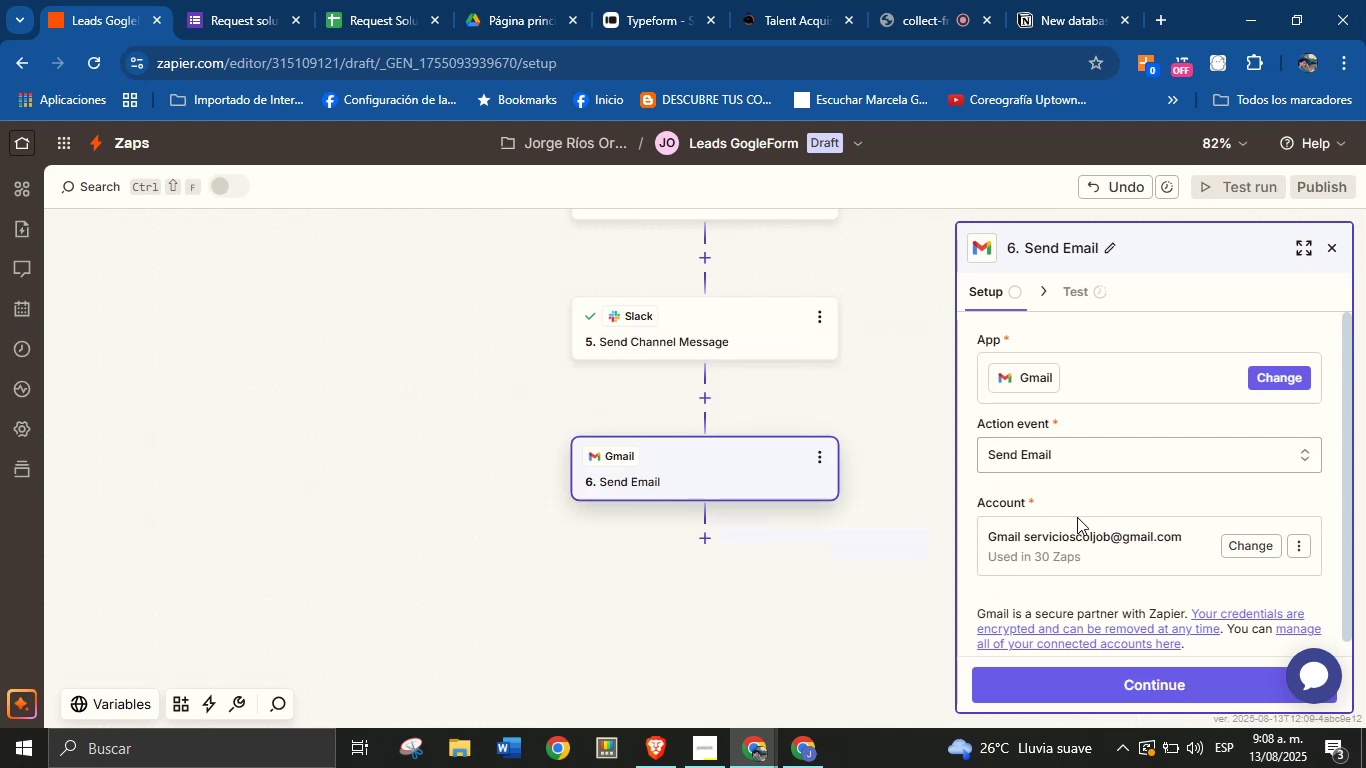 
scroll: coordinate [1092, 544], scroll_direction: down, amount: 1.0
 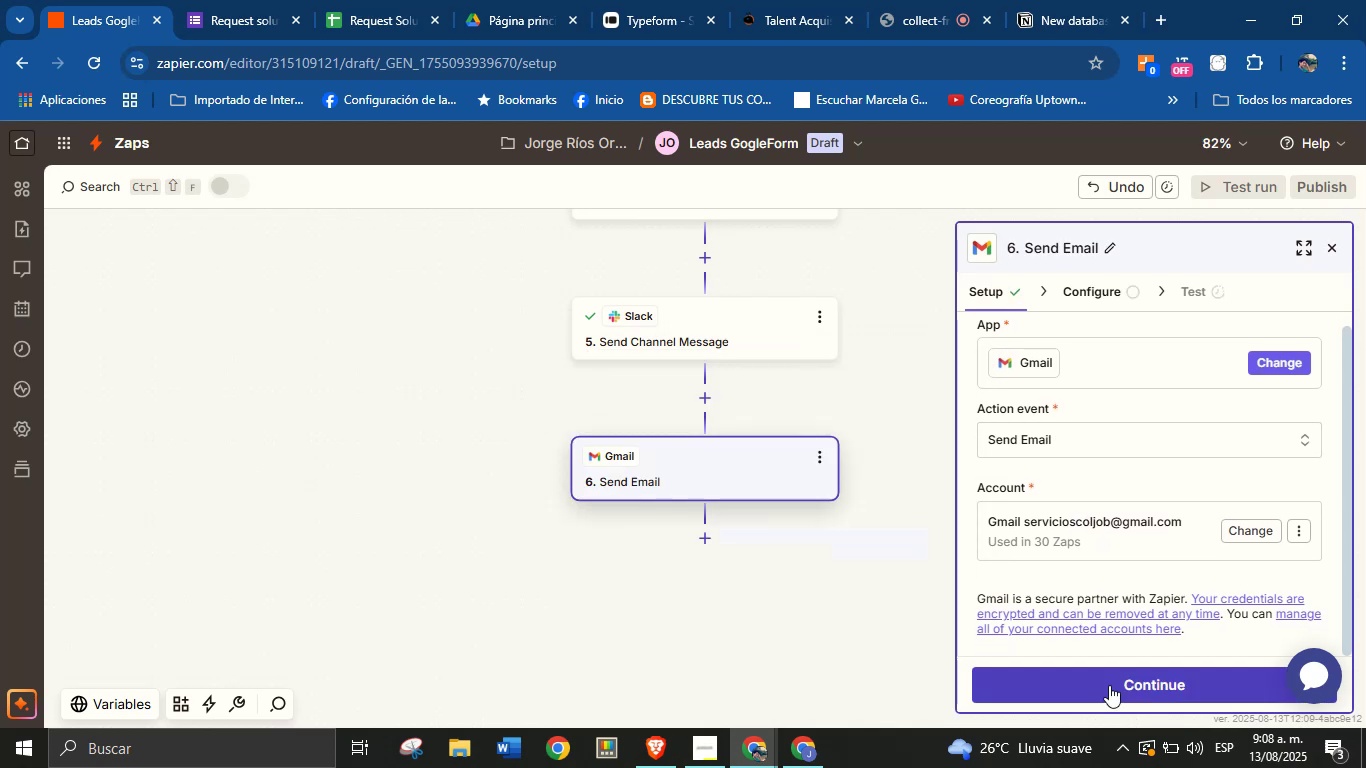 
left_click([1110, 678])
 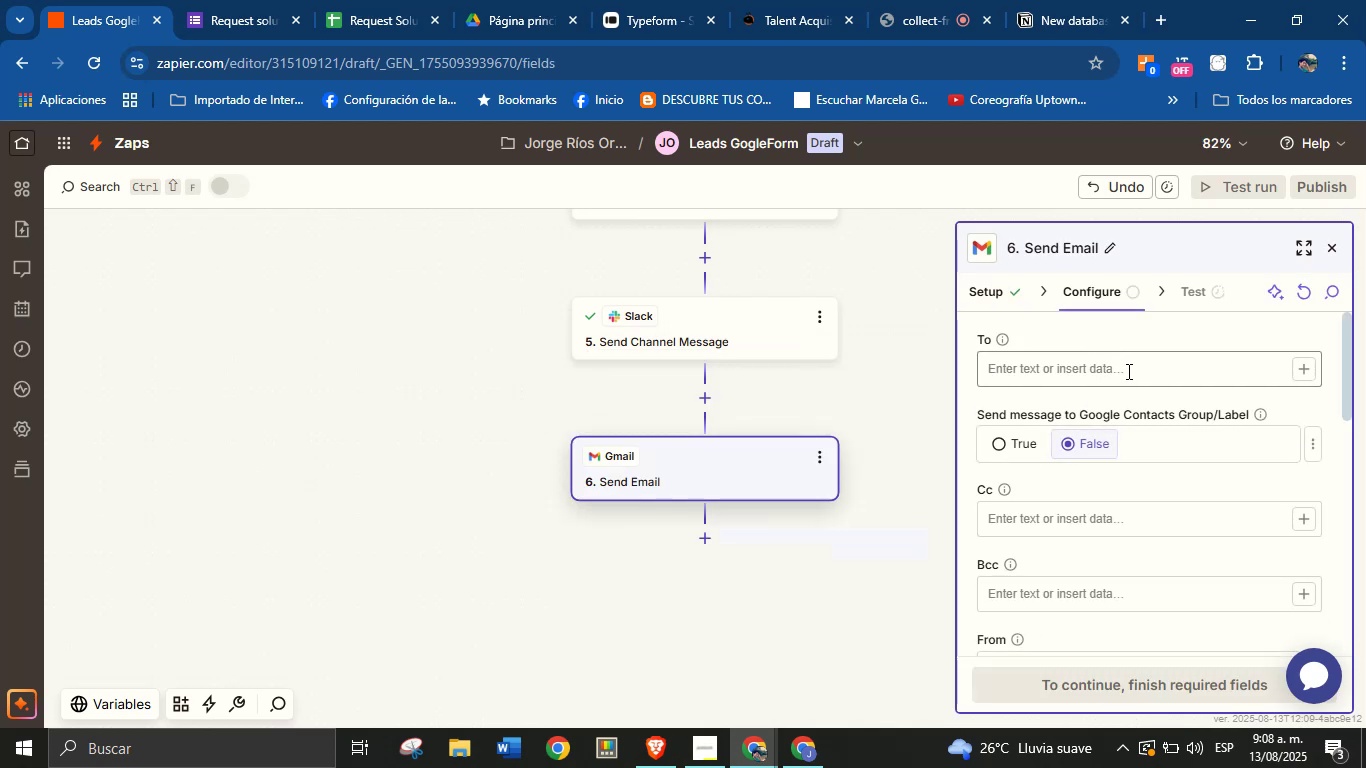 
left_click([1299, 376])
 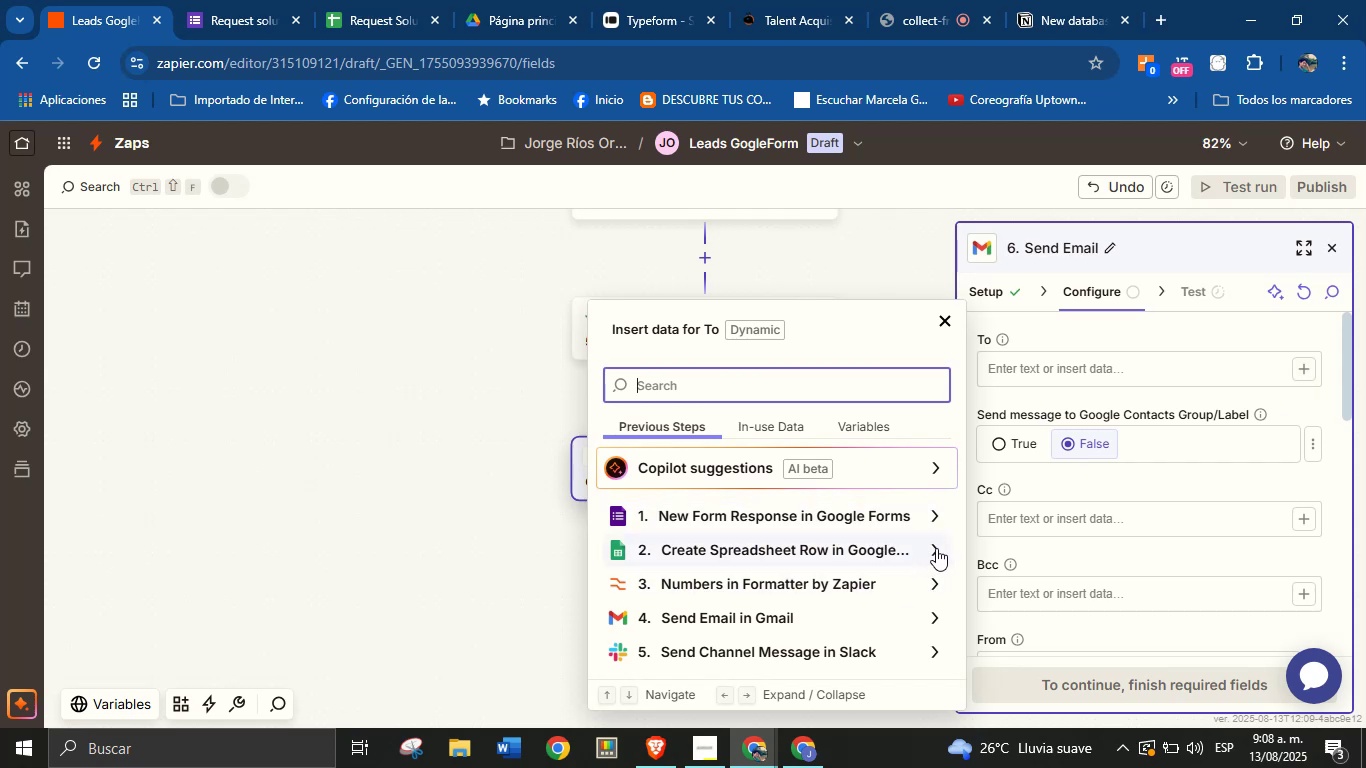 
left_click([936, 548])
 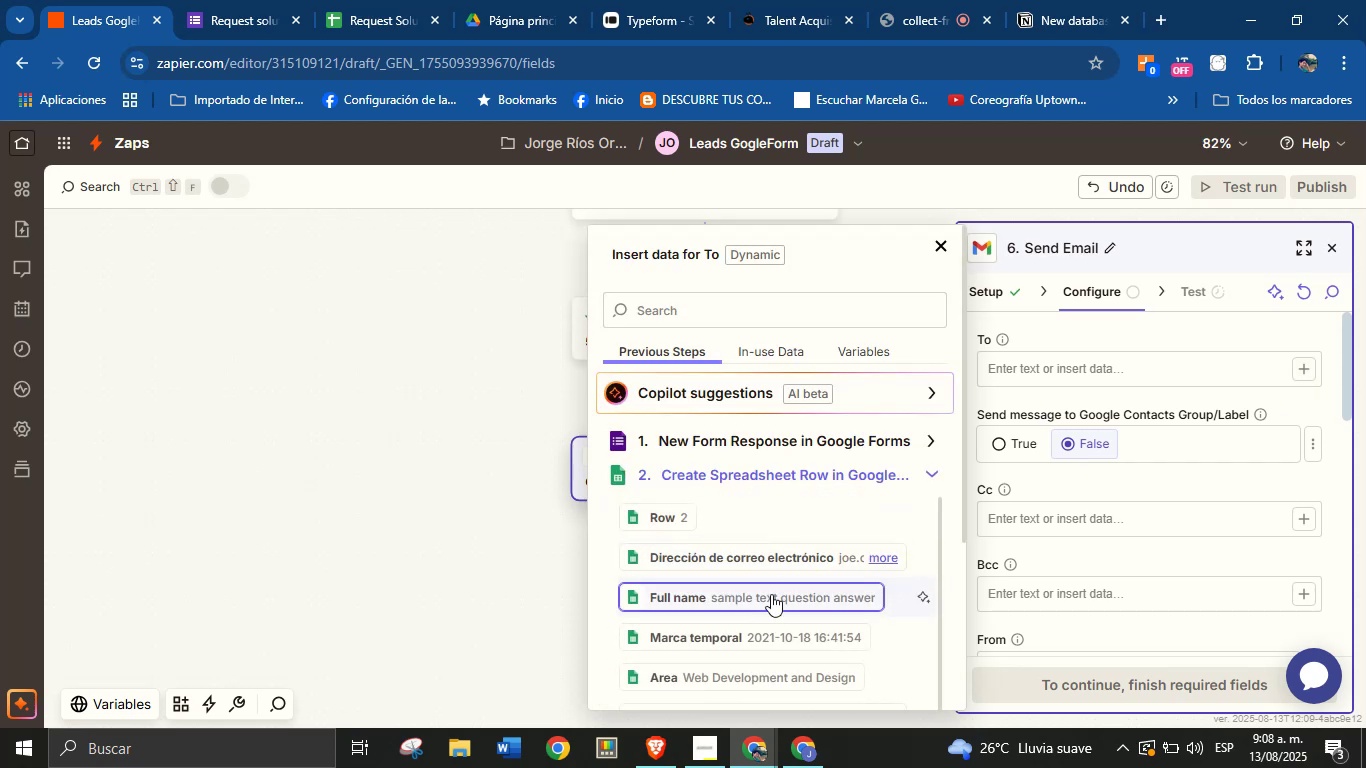 
left_click([784, 557])
 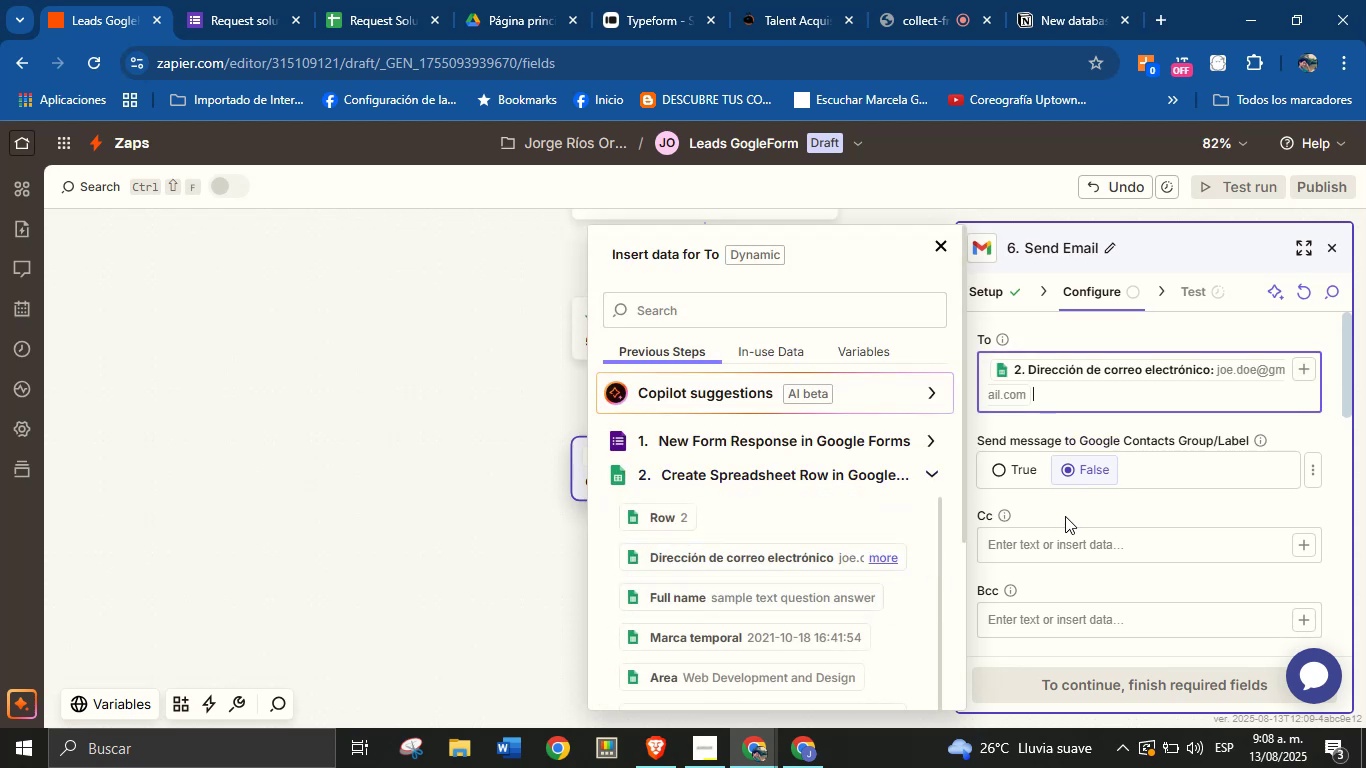 
left_click([1068, 514])
 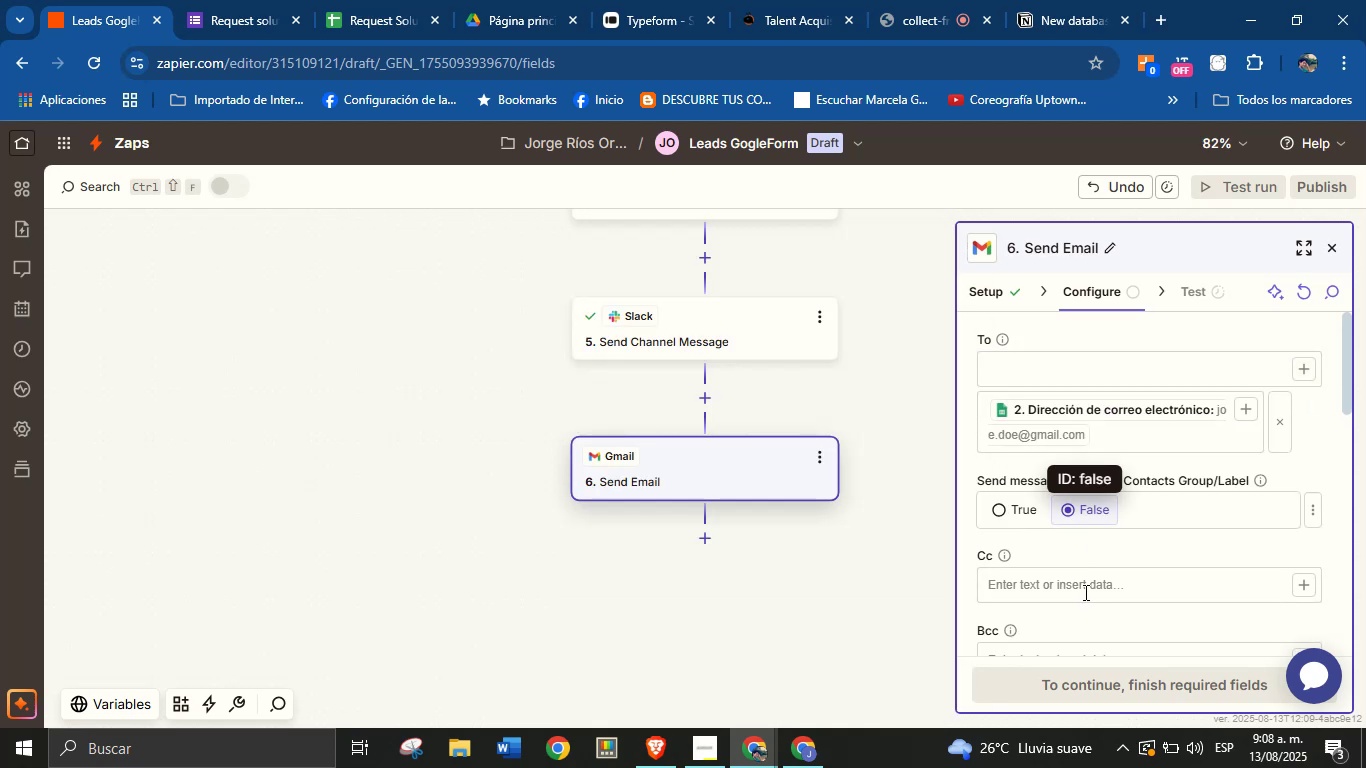 
scroll: coordinate [1124, 578], scroll_direction: down, amount: 2.0
 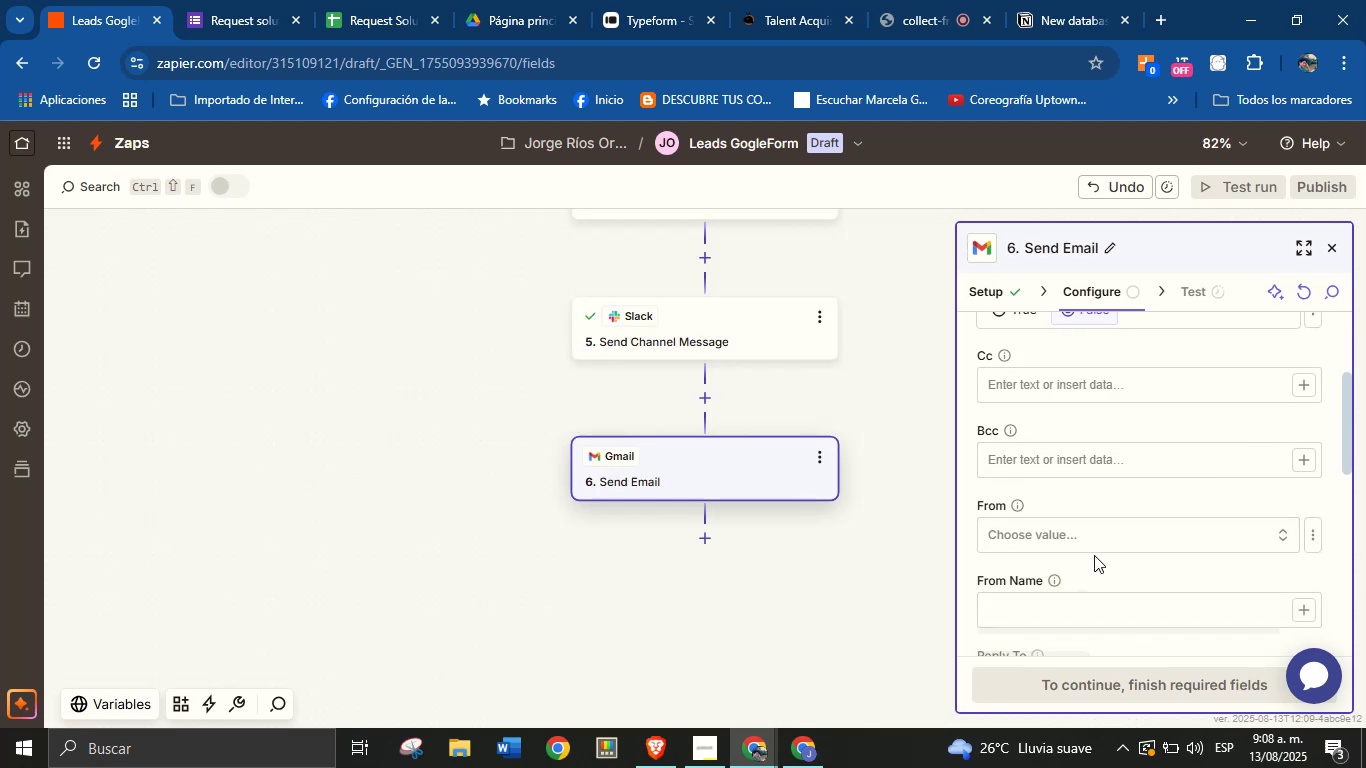 
left_click([1100, 536])
 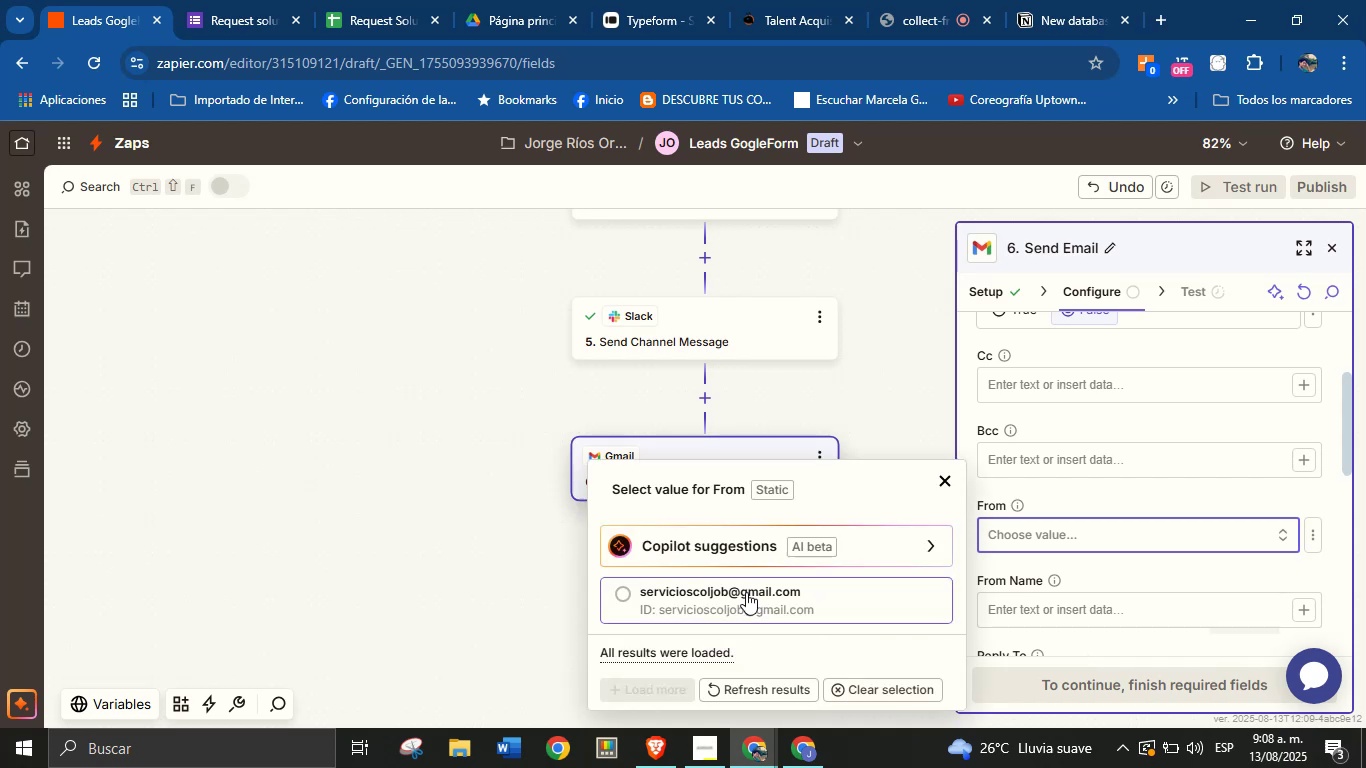 
left_click([720, 598])
 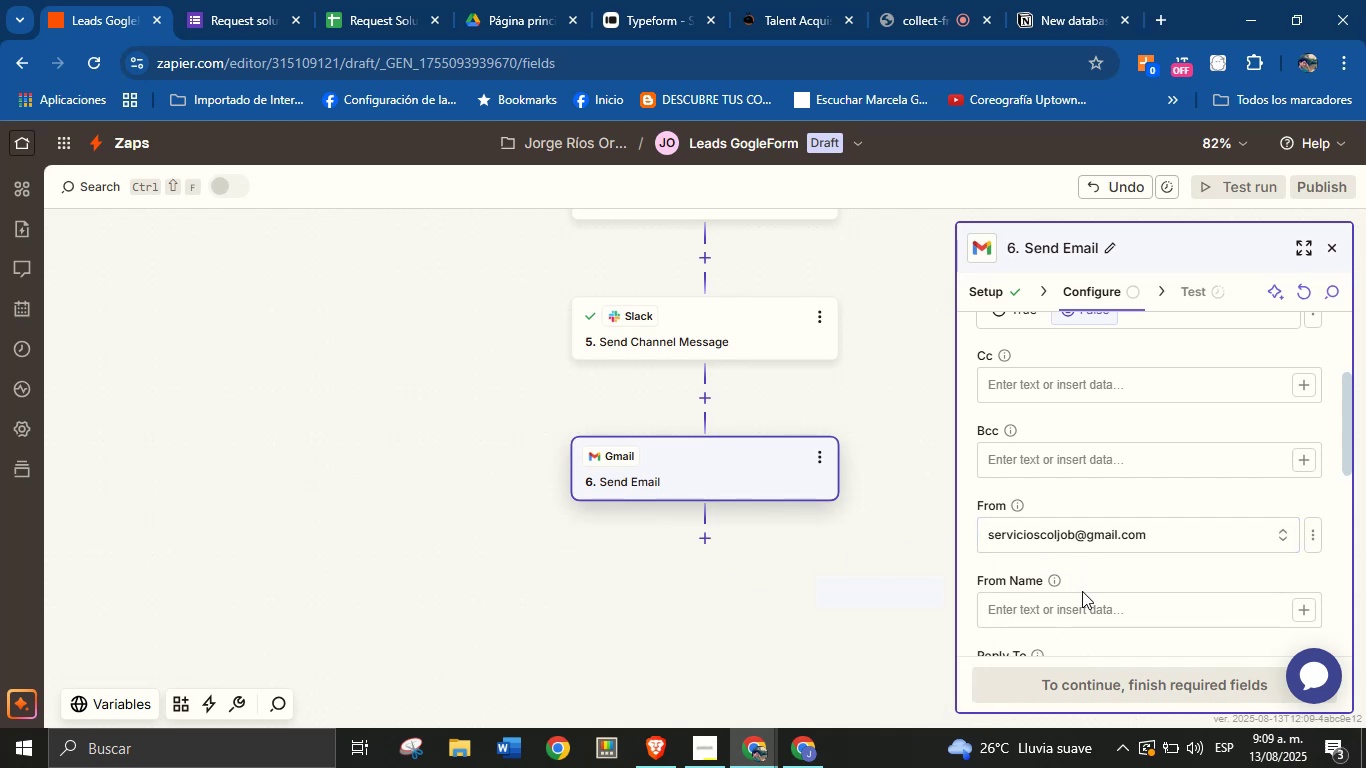 
left_click([1072, 615])
 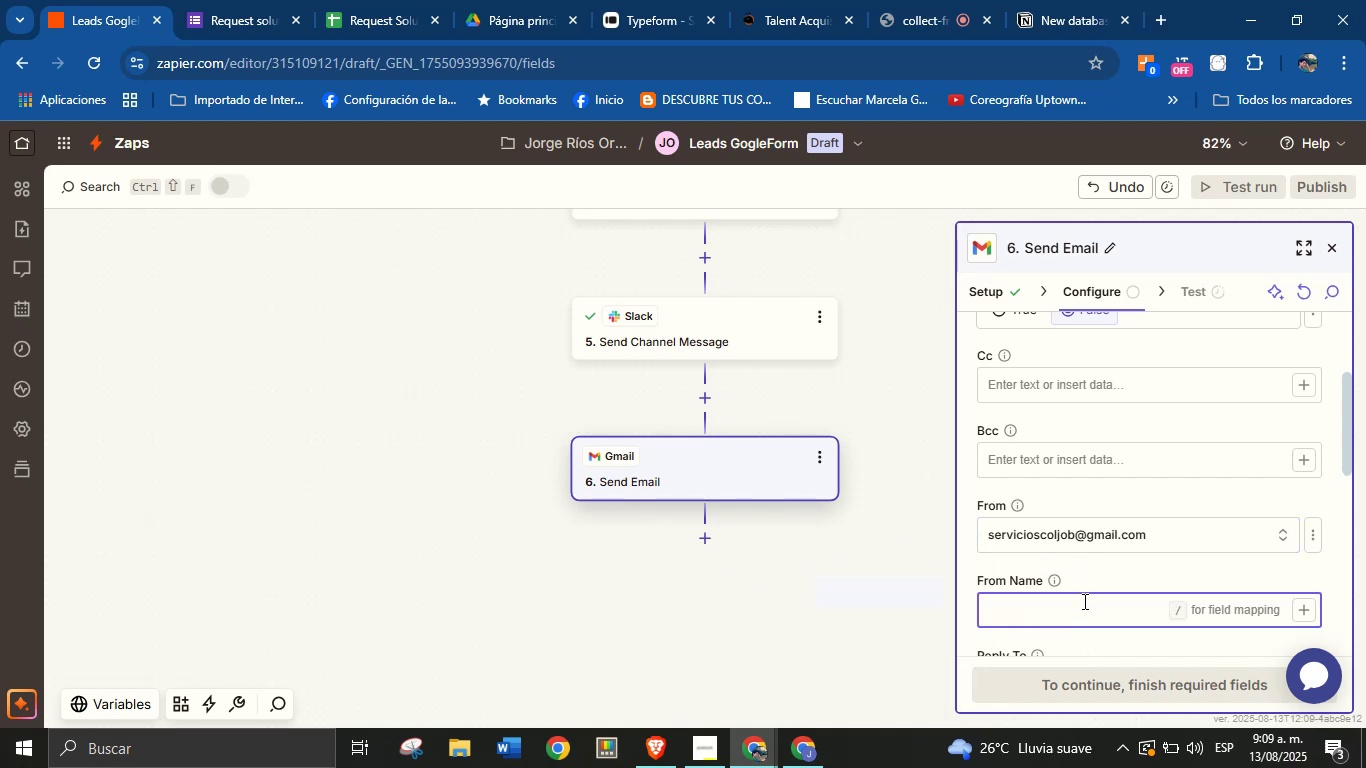 
type(Jorge from ColJob)
 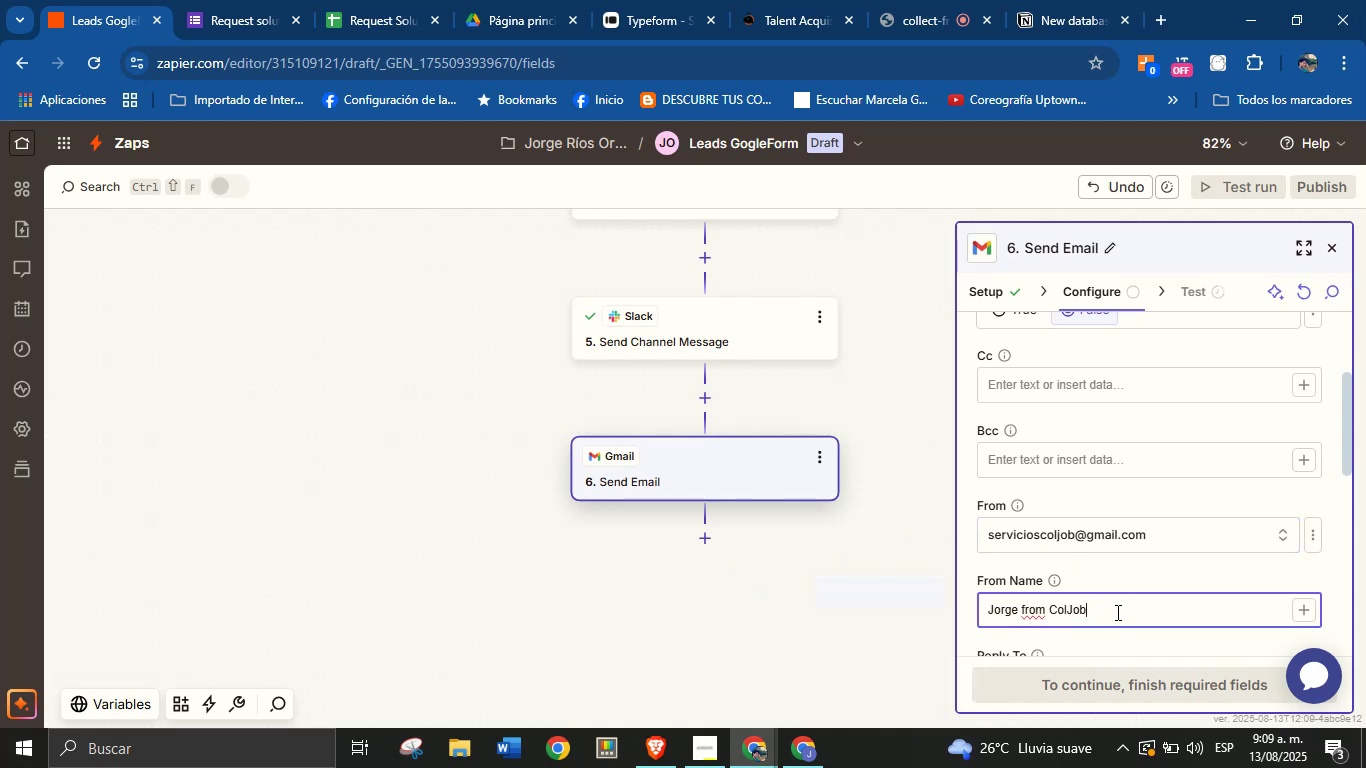 
left_click([1151, 569])
 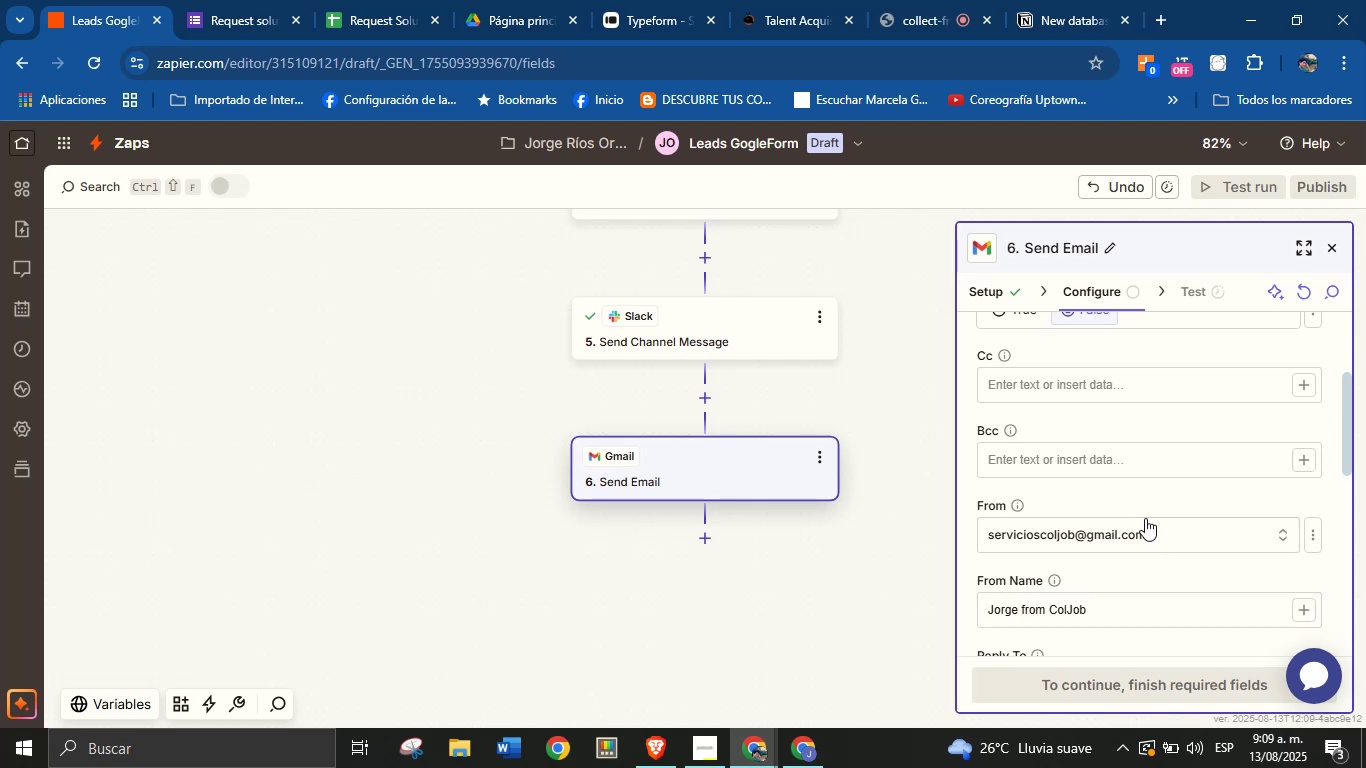 
scroll: coordinate [1135, 482], scroll_direction: down, amount: 2.0
 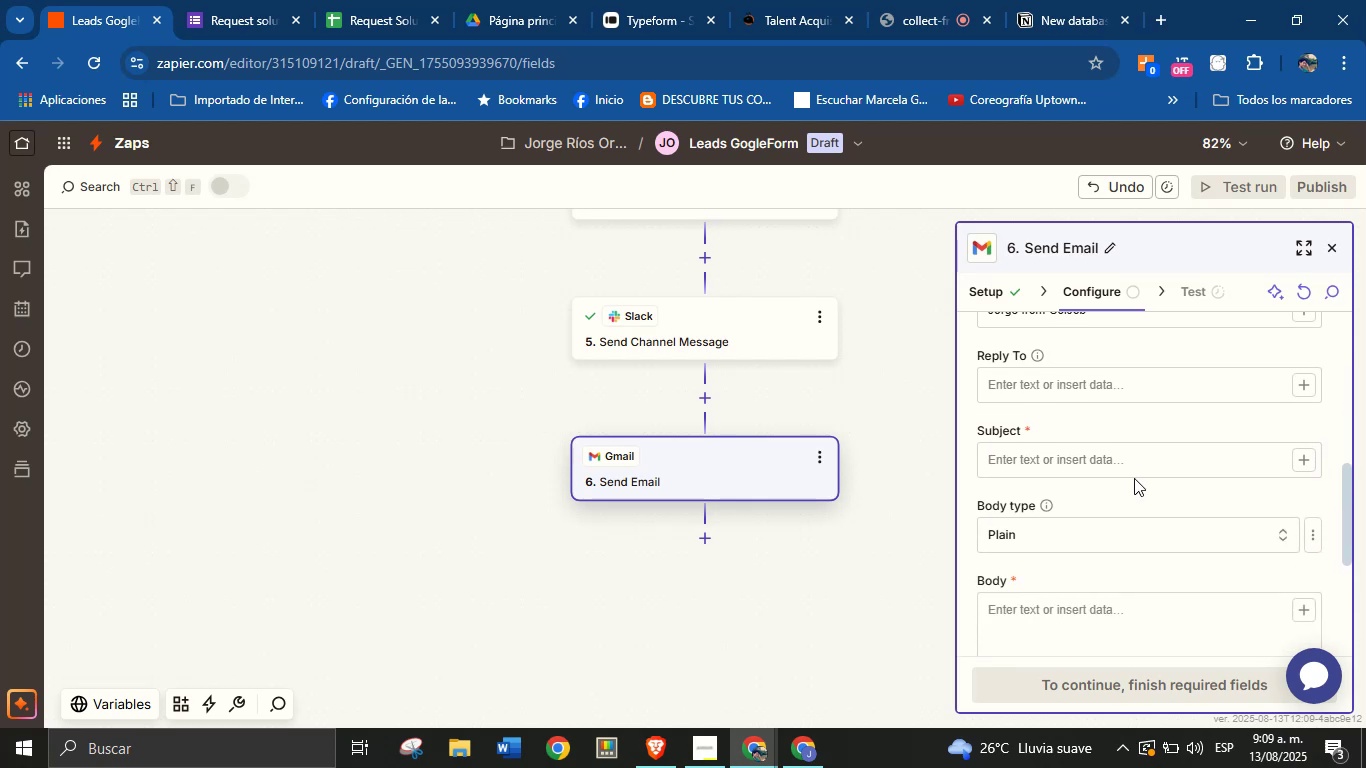 
left_click([1134, 478])
 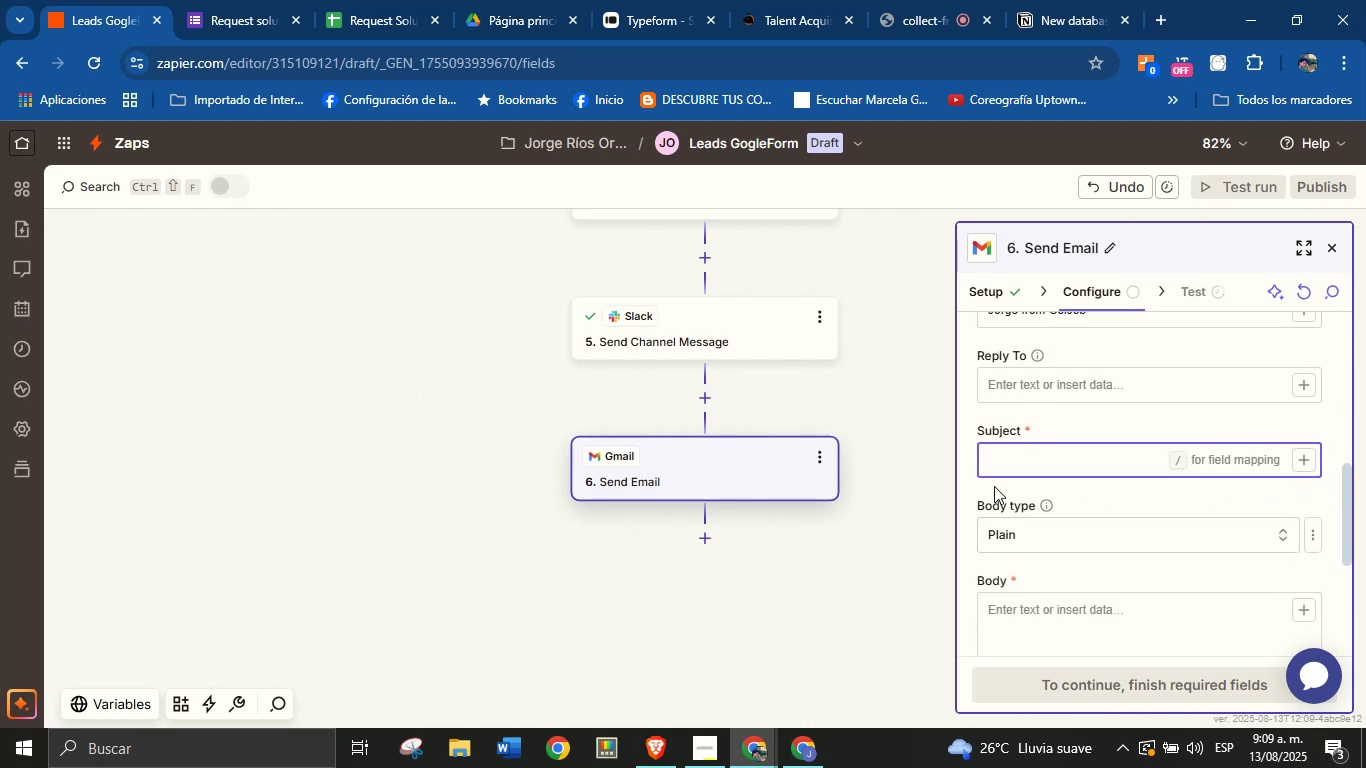 
type(Thank you for your rgister)
key(Backspace)
key(Backspace)
key(Backspace)
key(Backspace)
key(Backspace)
key(Backspace)
type(egister)
 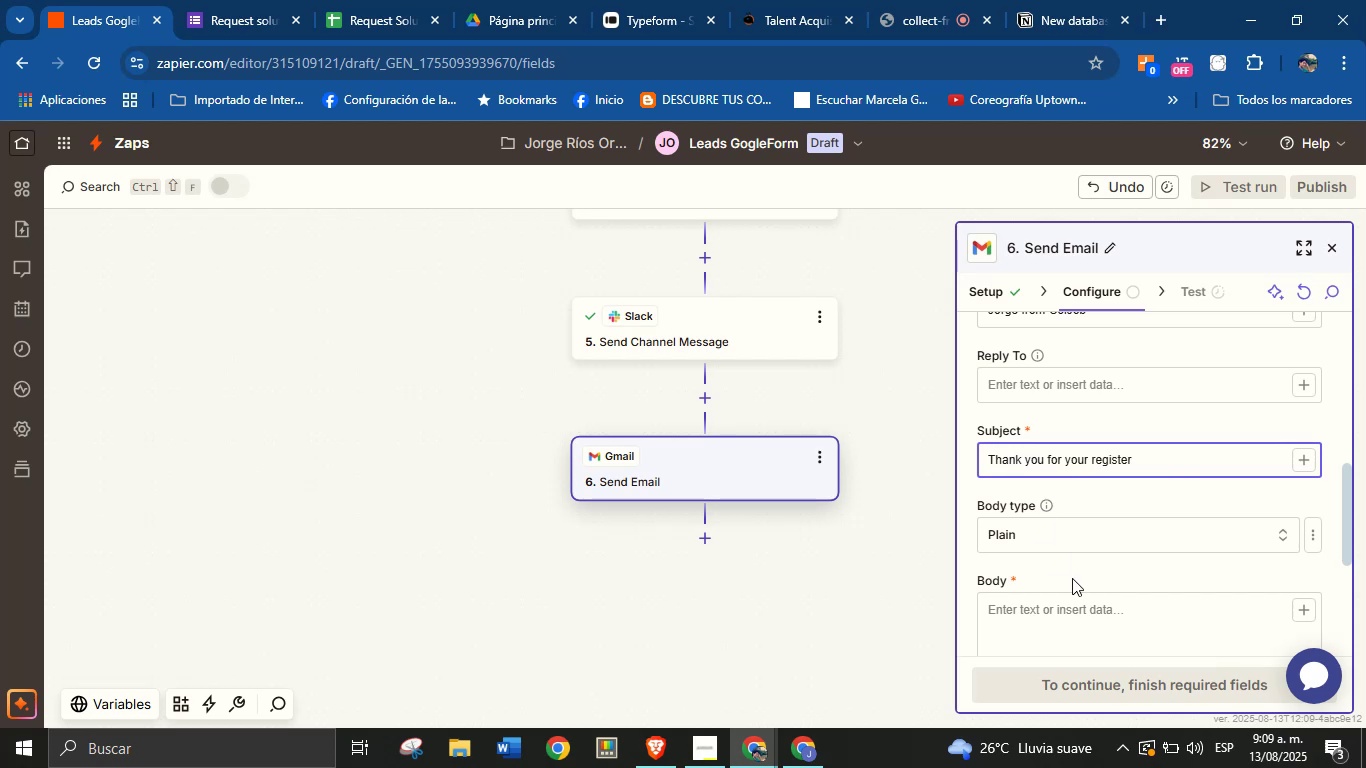 
left_click([1083, 618])
 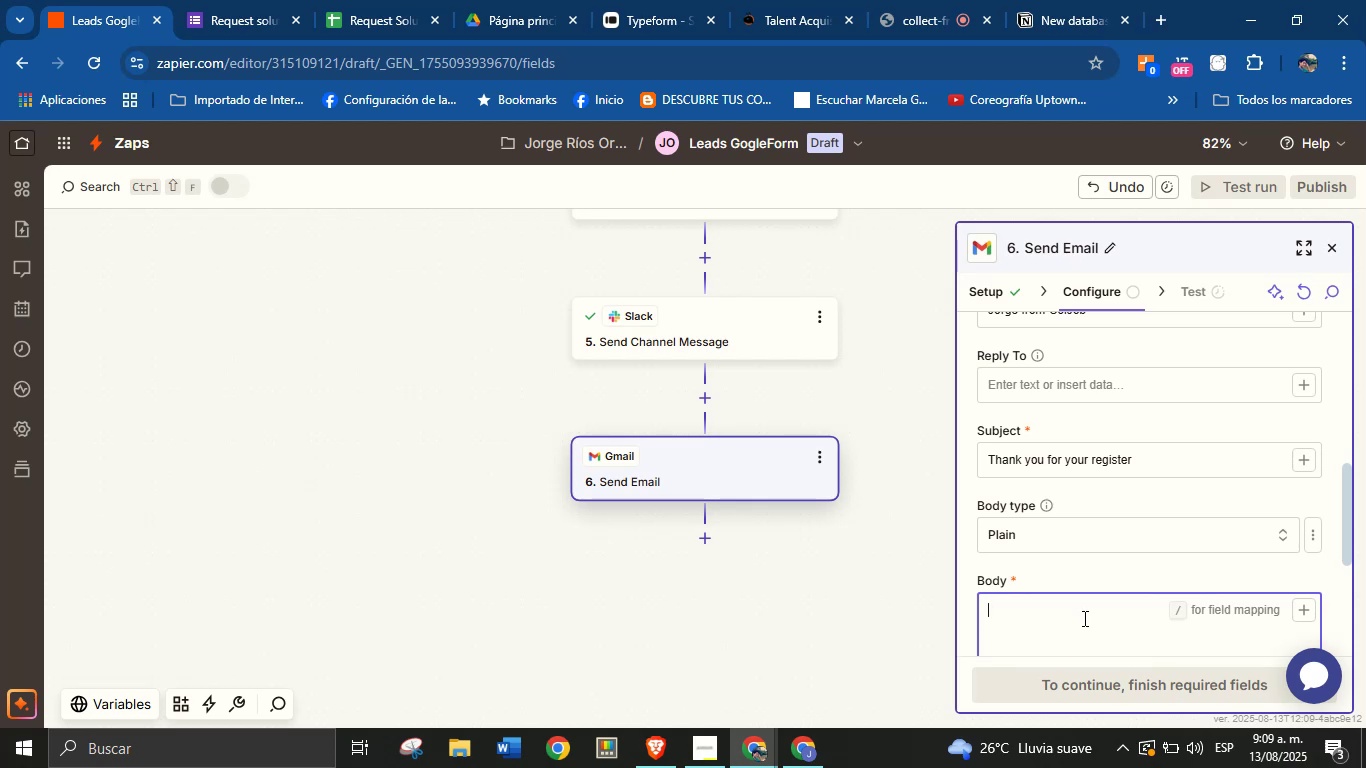 
wait(18.1)
 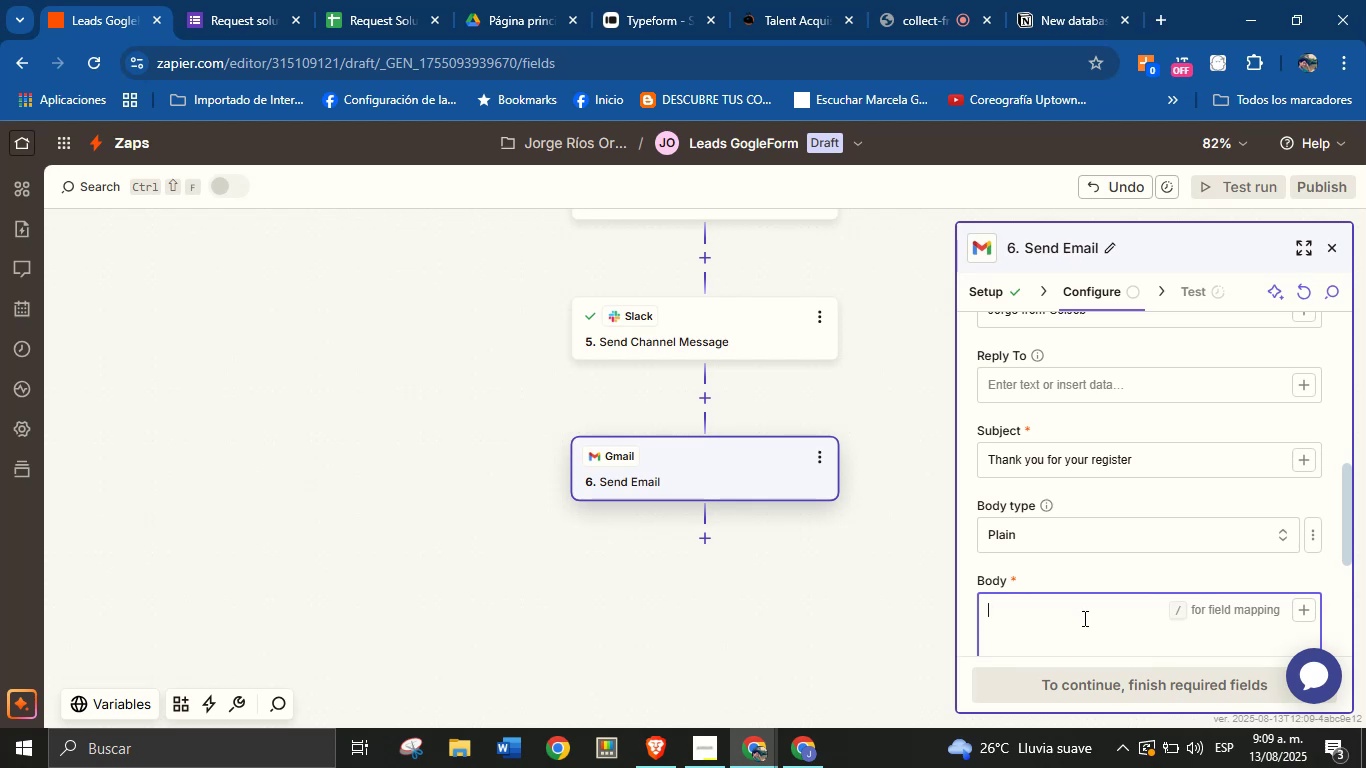 
type(Tank )
key(Backspace)
key(Backspace)
key(Backspace)
key(Backspace)
type(hank you for you )
 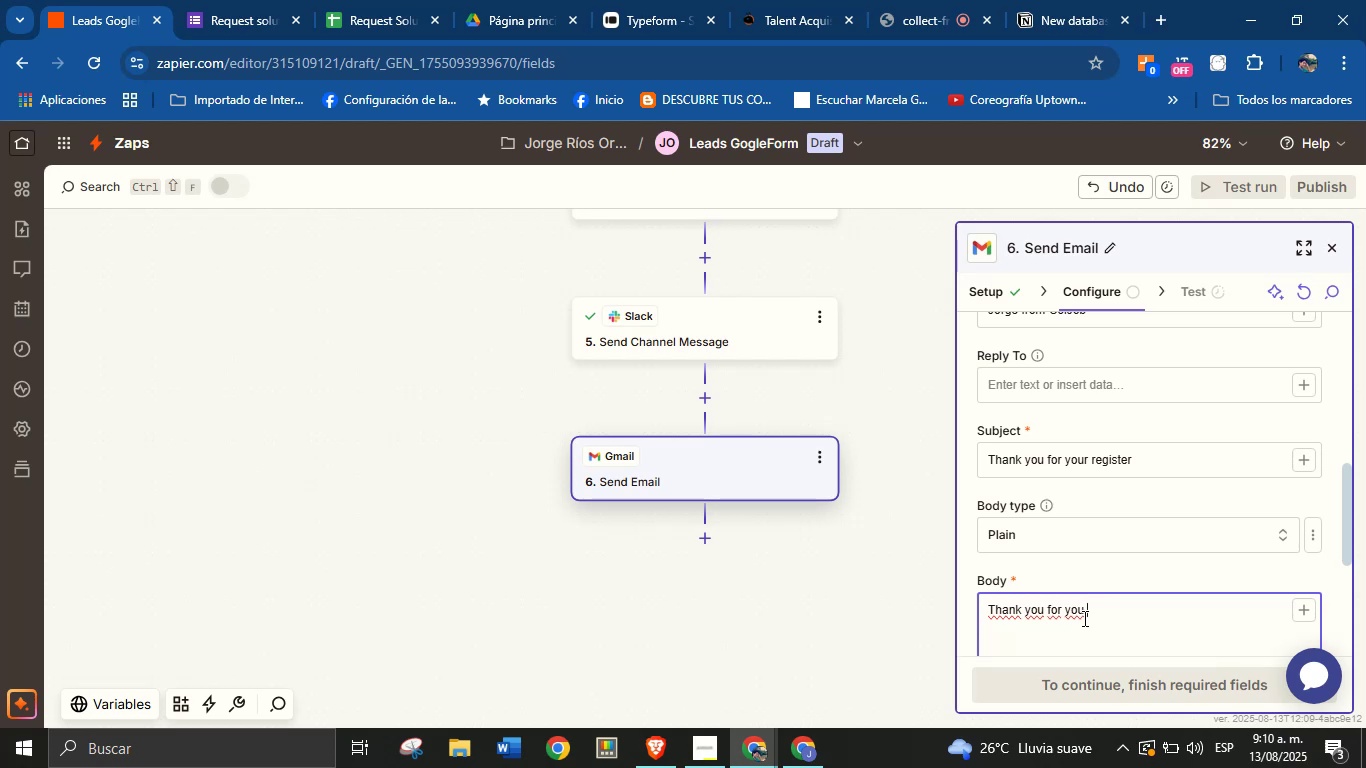 
type( registering, we sill contact you shortly.)
 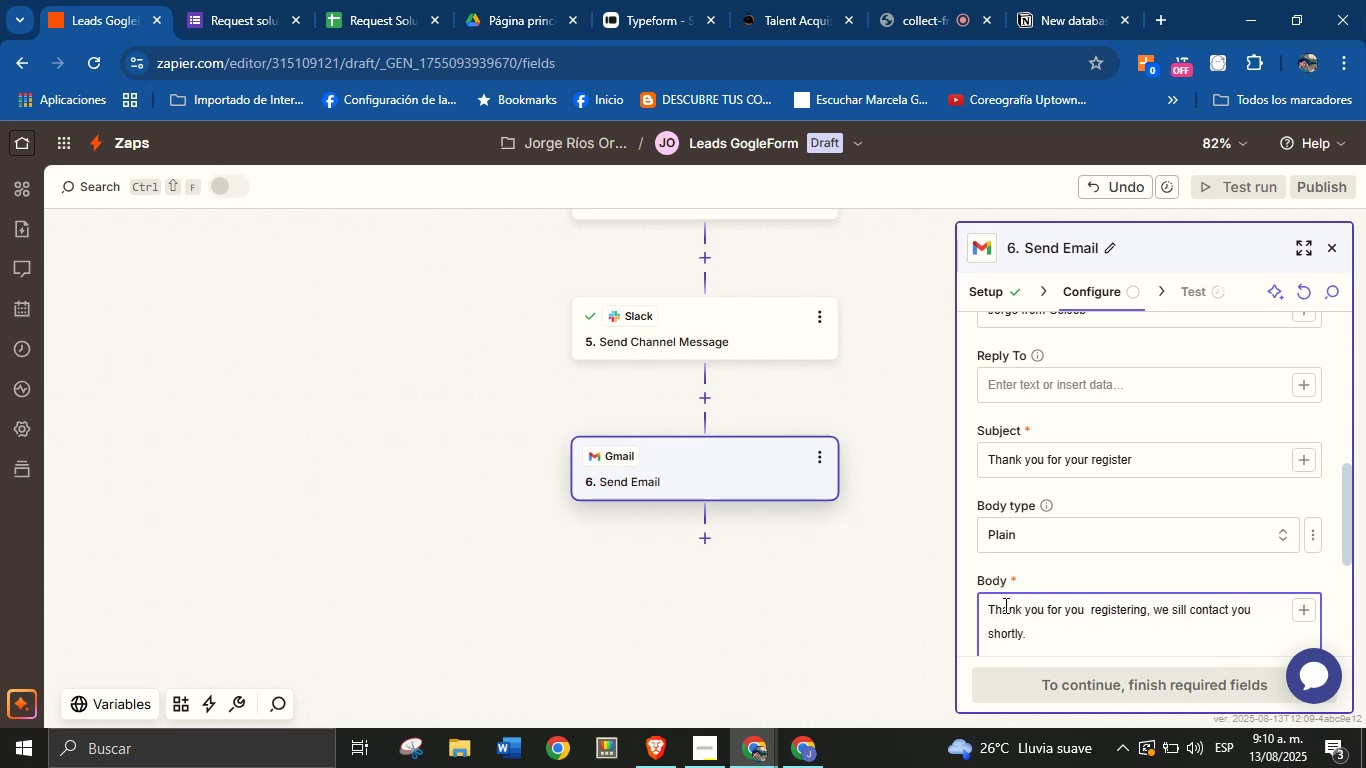 
scroll: coordinate [1117, 414], scroll_direction: down, amount: 2.0
 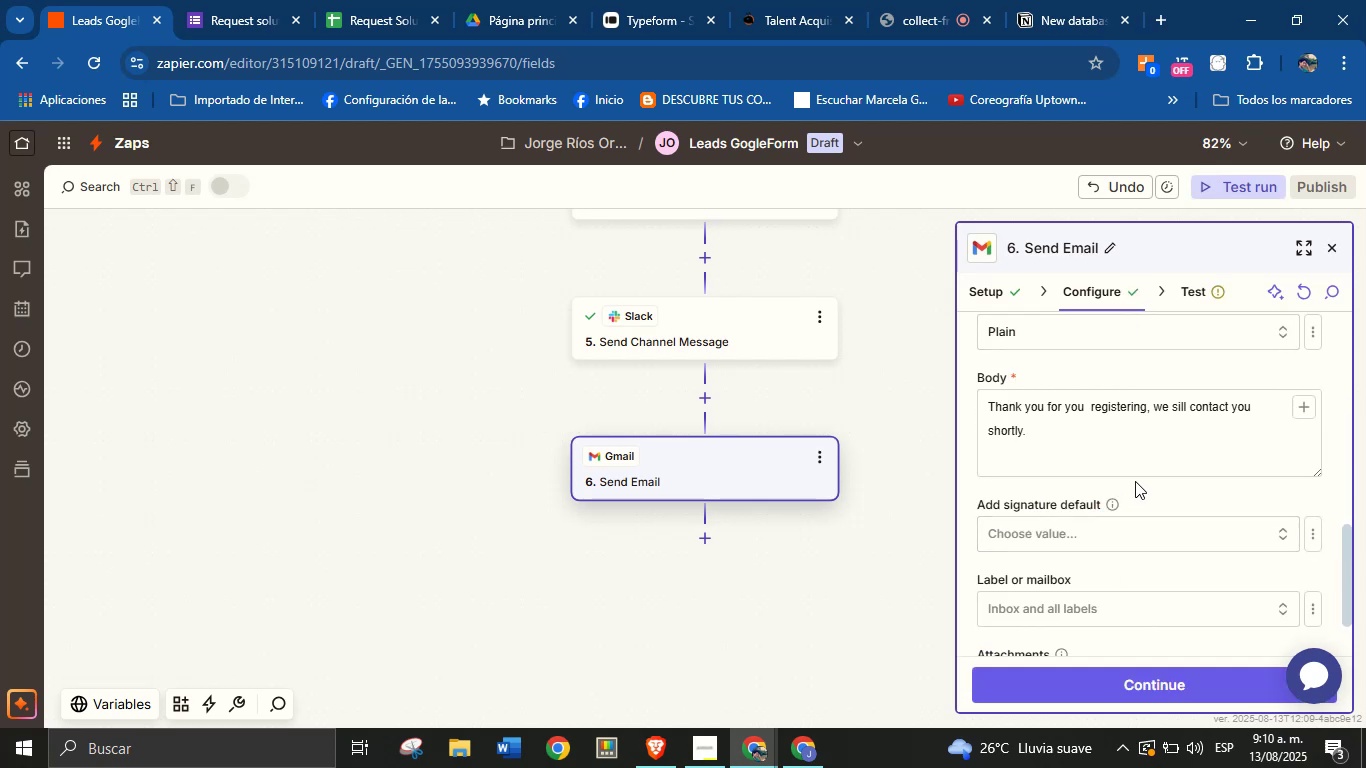 
left_click([1146, 497])
 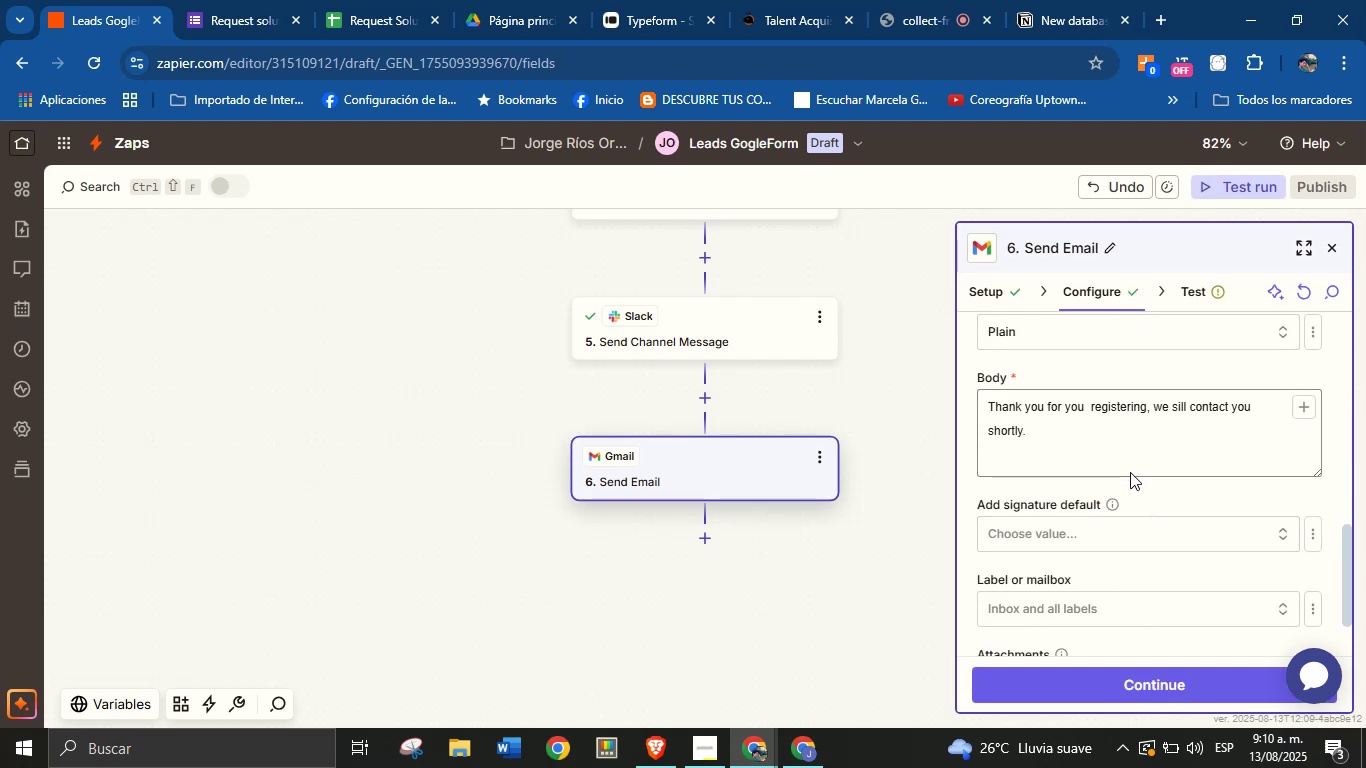 
scroll: coordinate [1148, 457], scroll_direction: down, amount: 2.0
 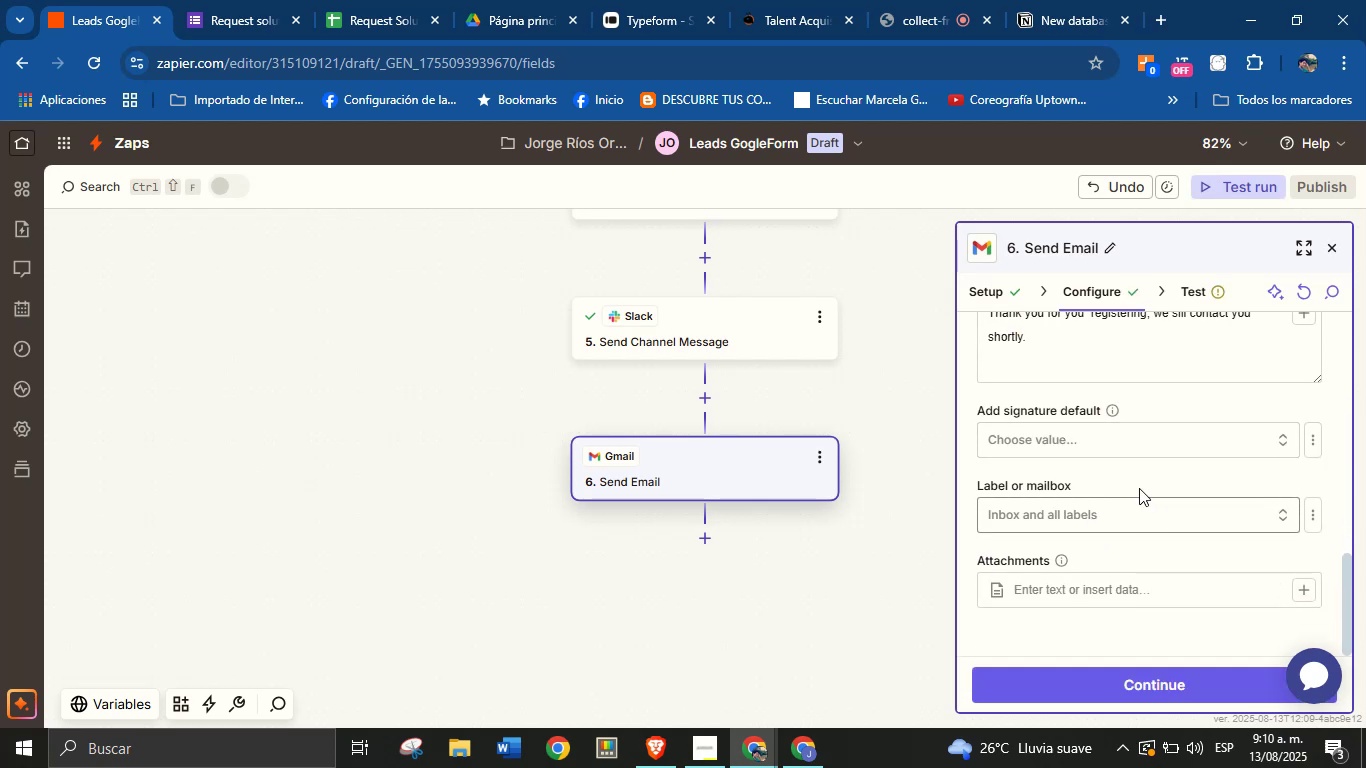 
wait(7.88)
 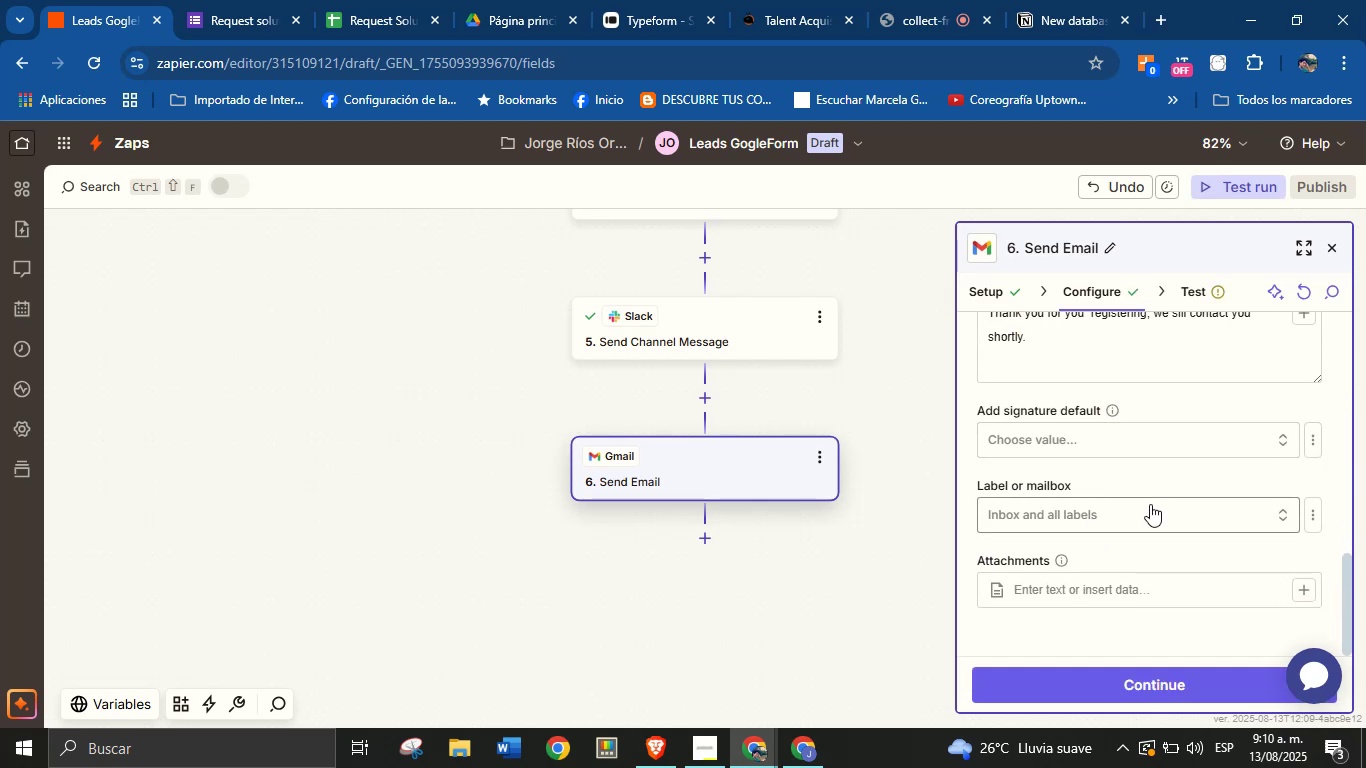 
scroll: coordinate [1103, 508], scroll_direction: down, amount: 1.0
 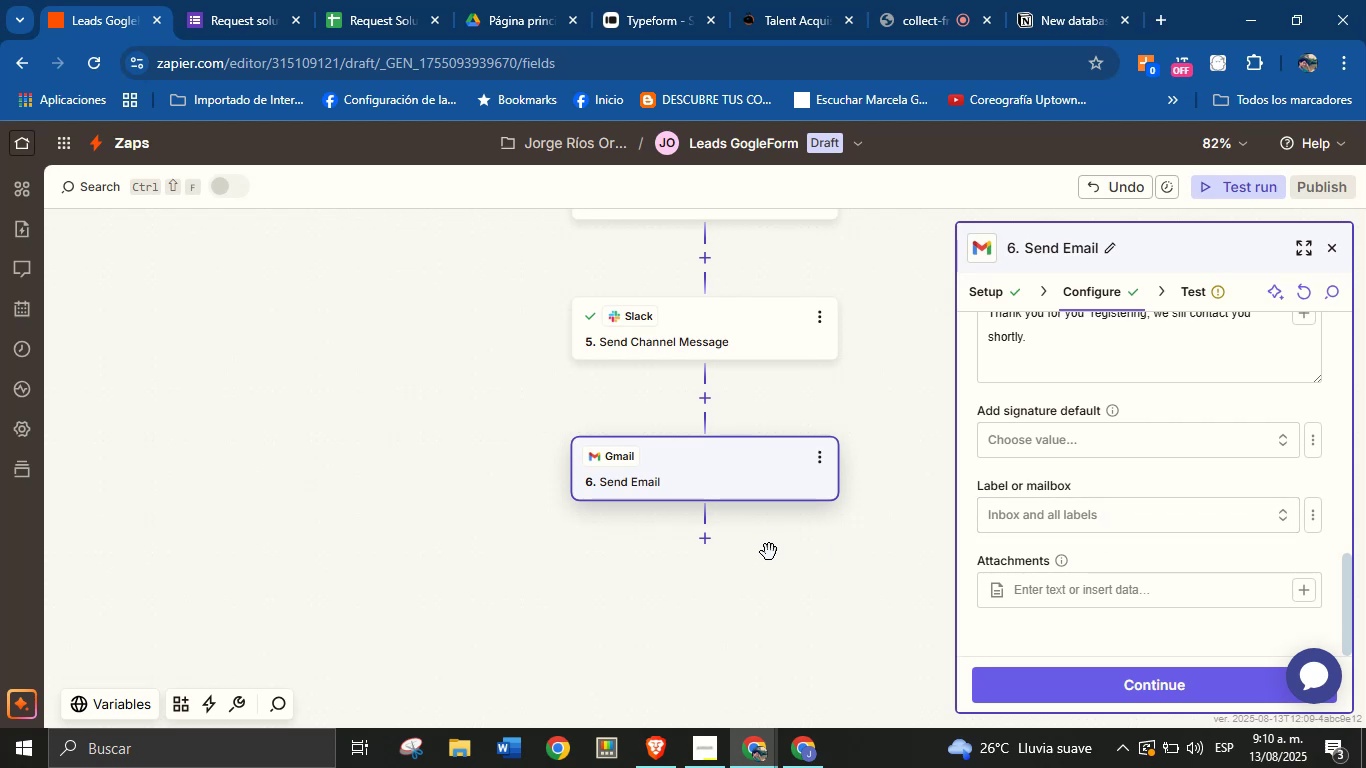 
wait(9.38)
 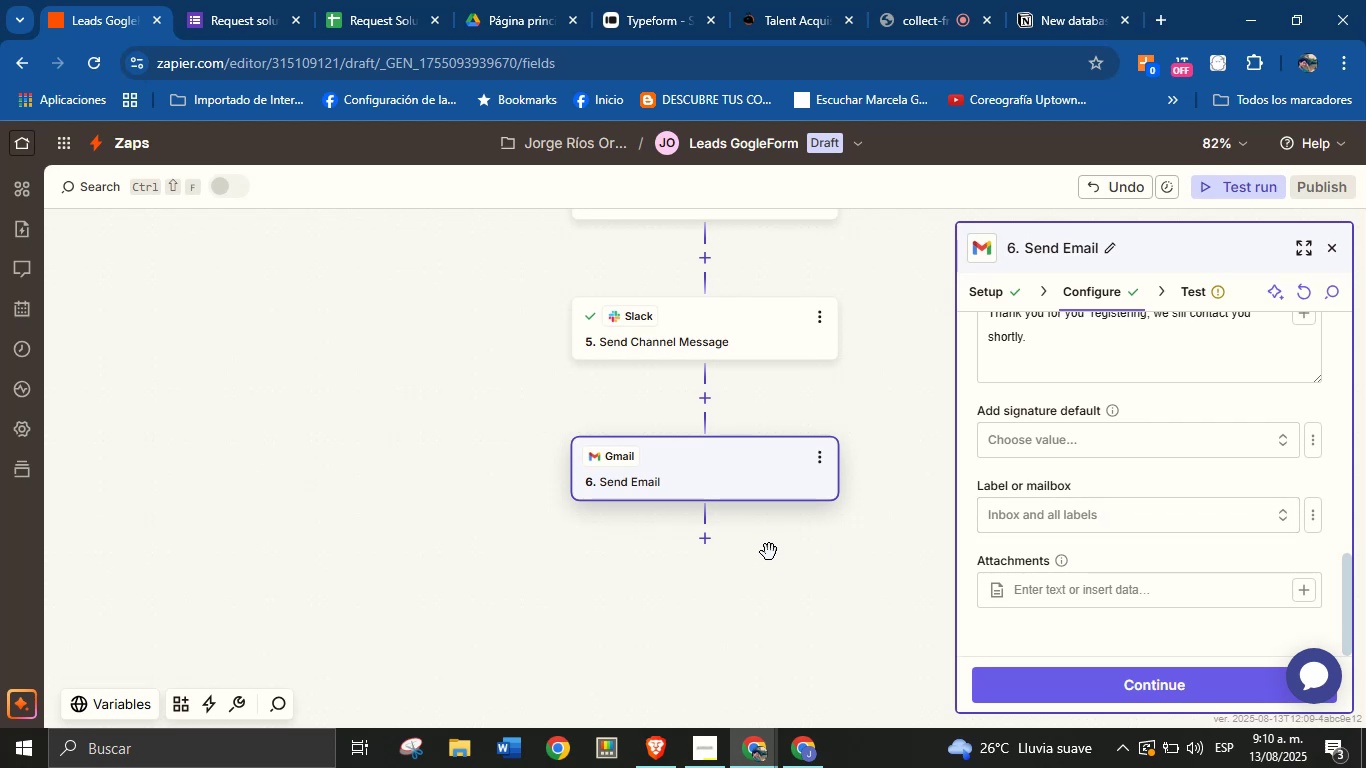 
left_click([1044, 676])
 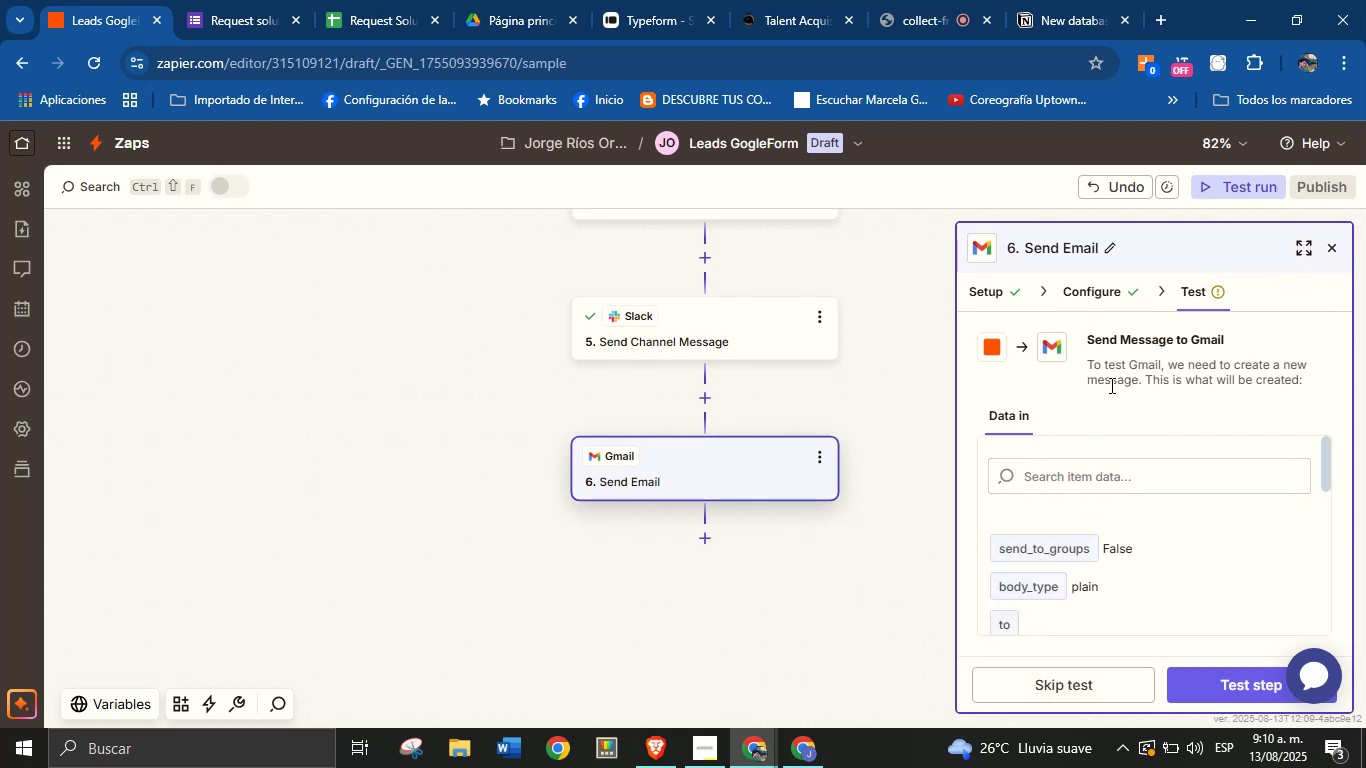 
left_click([1201, 676])
 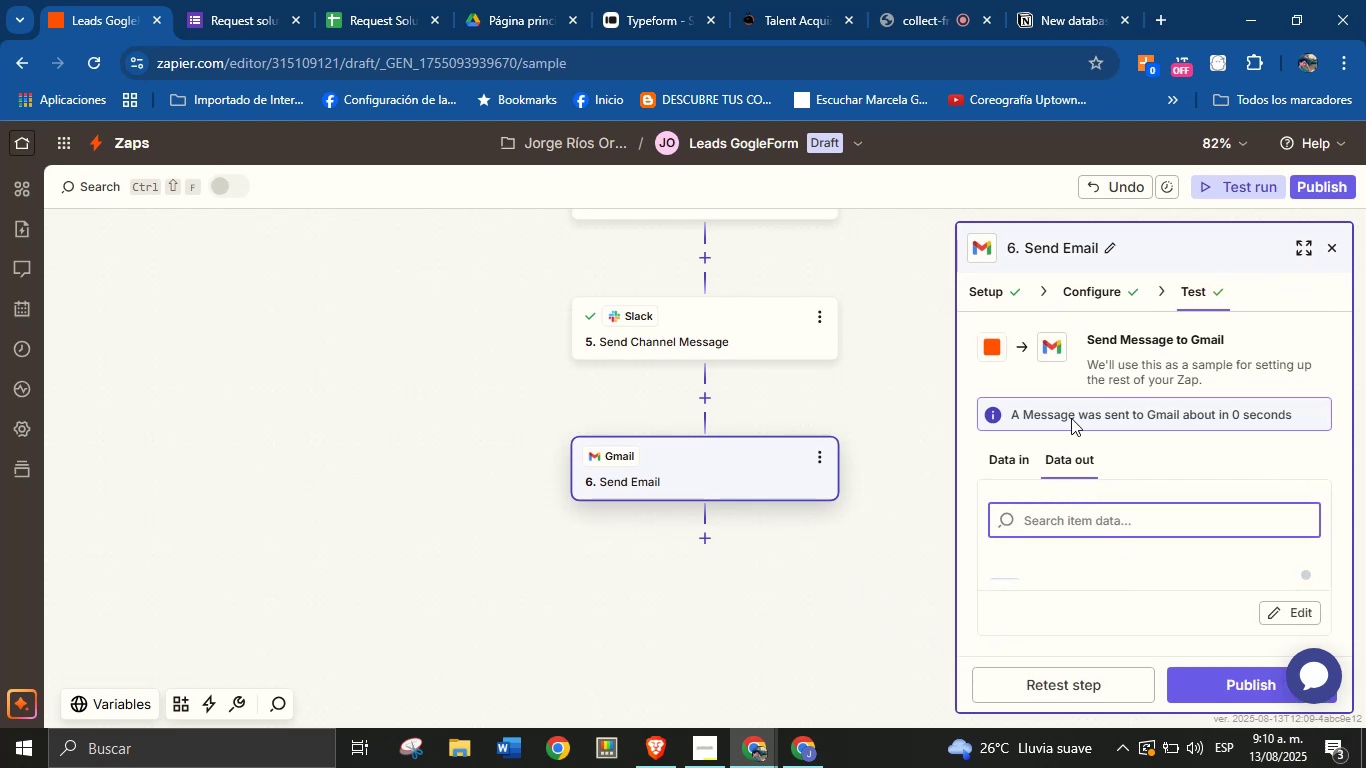 
left_click([1074, 290])
 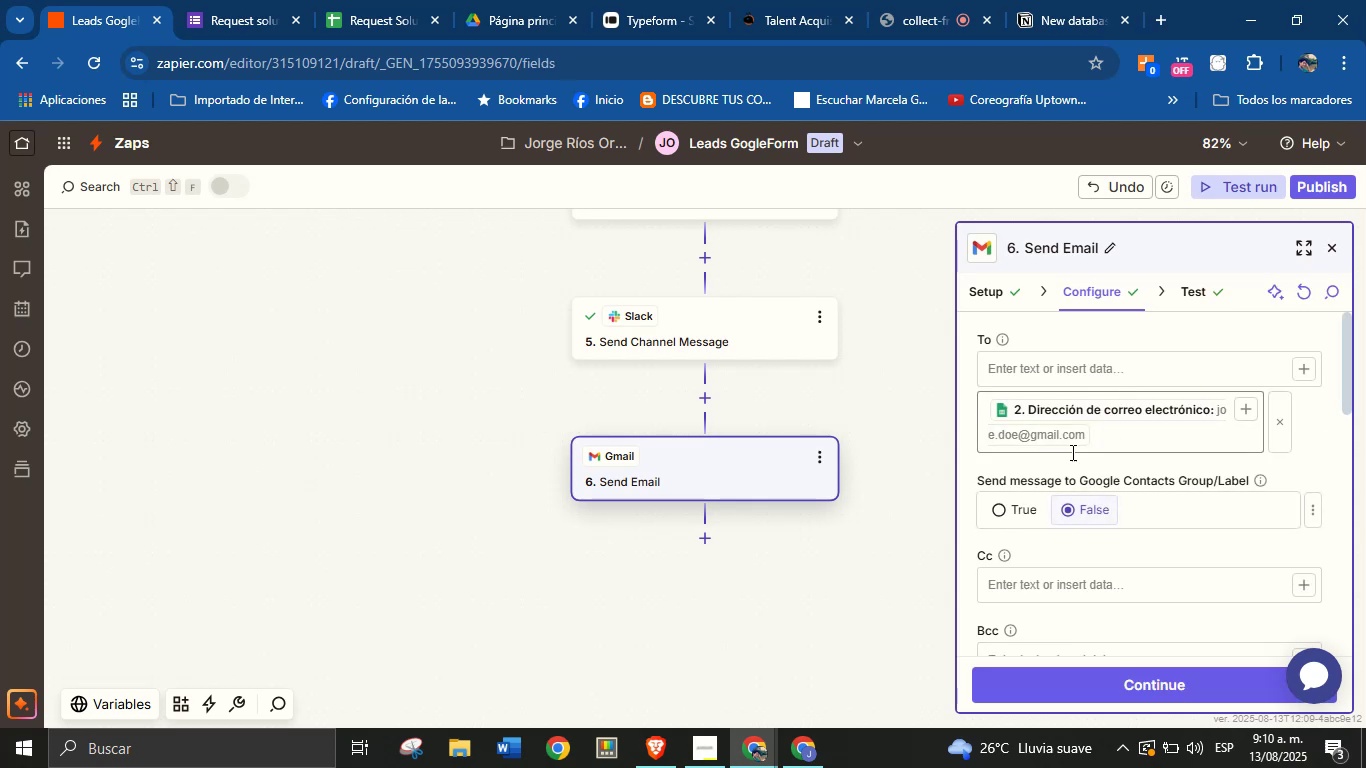 
left_click([899, 516])
 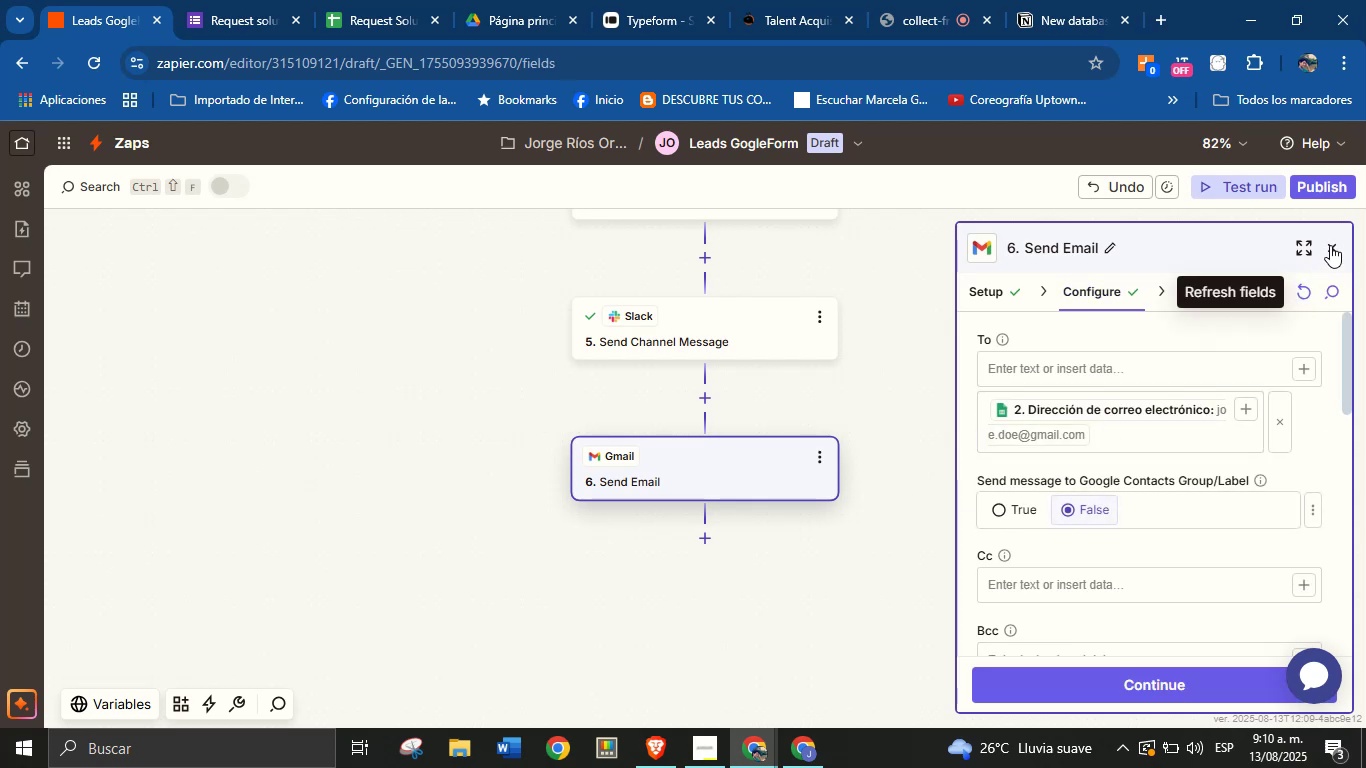 
left_click([1330, 247])
 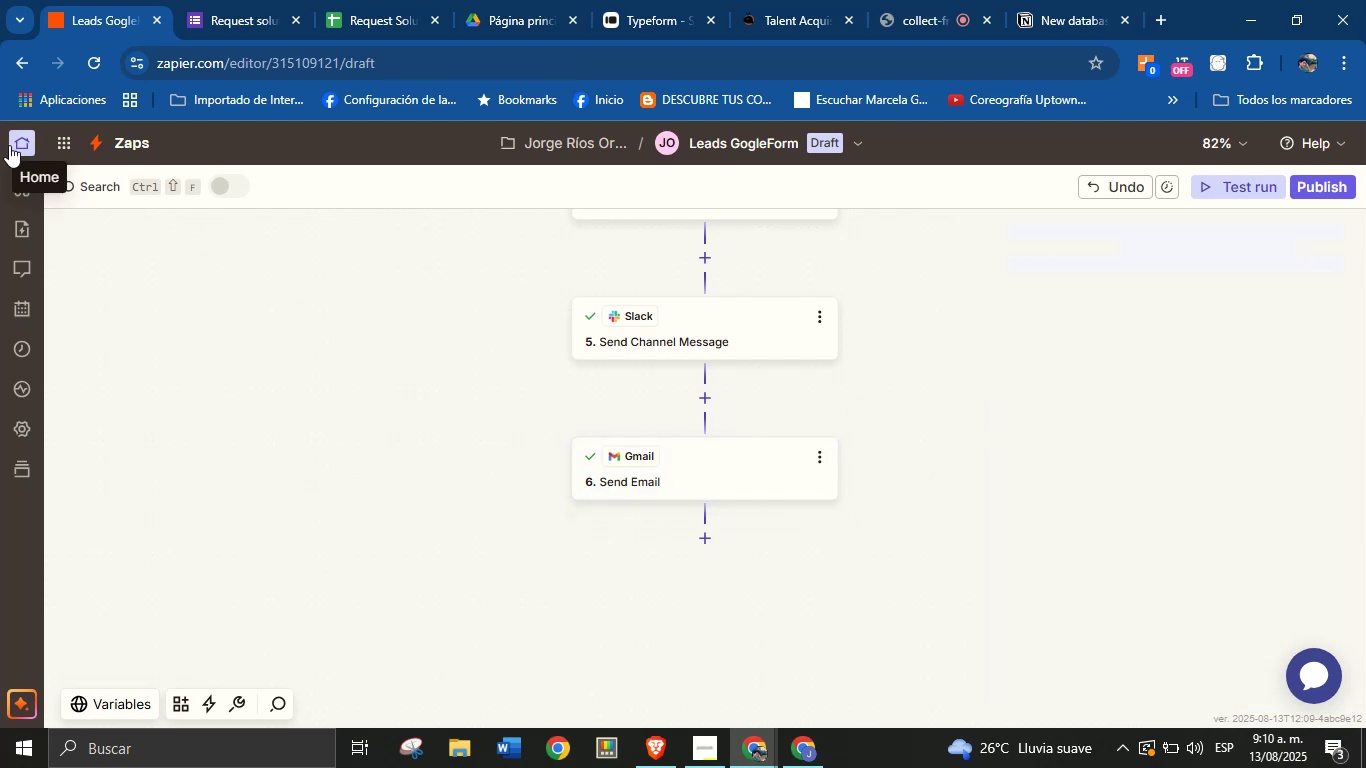 
left_click([8, 138])
 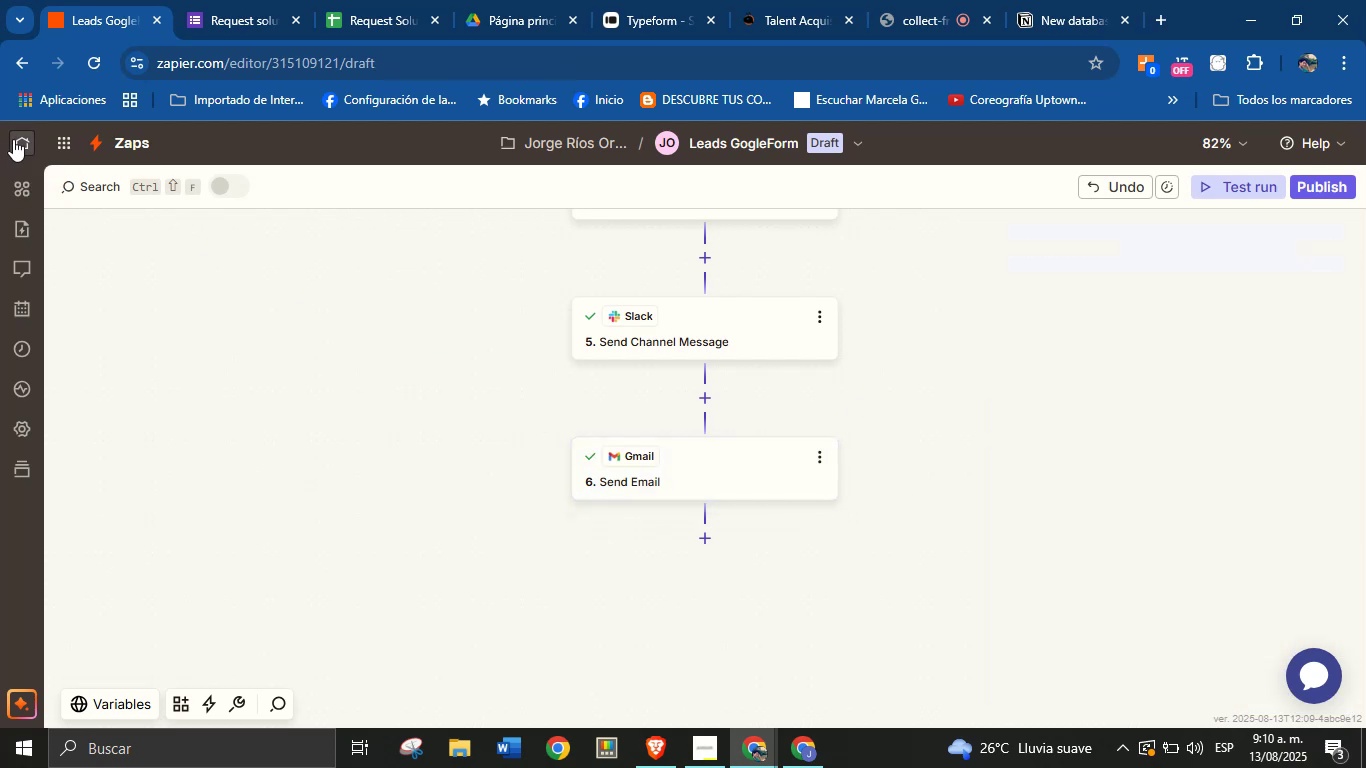 
left_click([15, 139])
 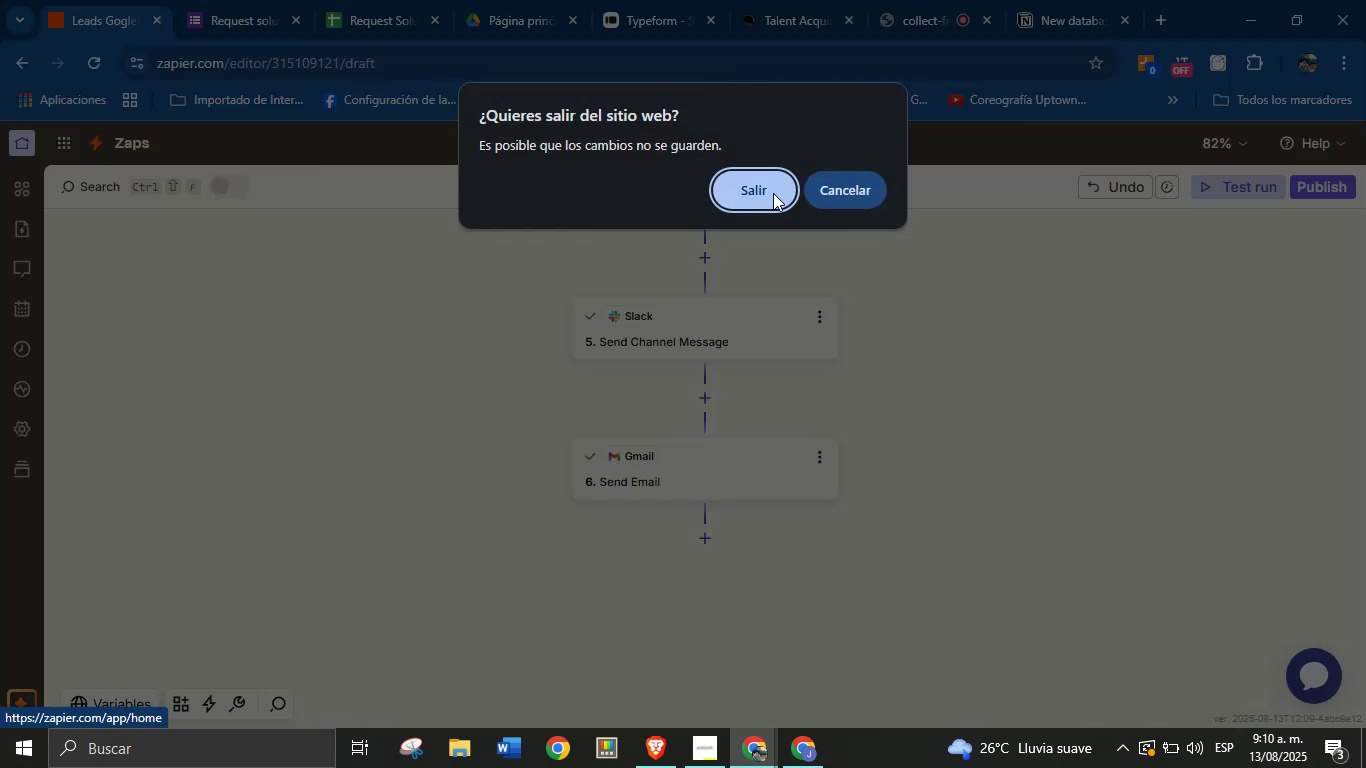 
left_click([865, 193])
 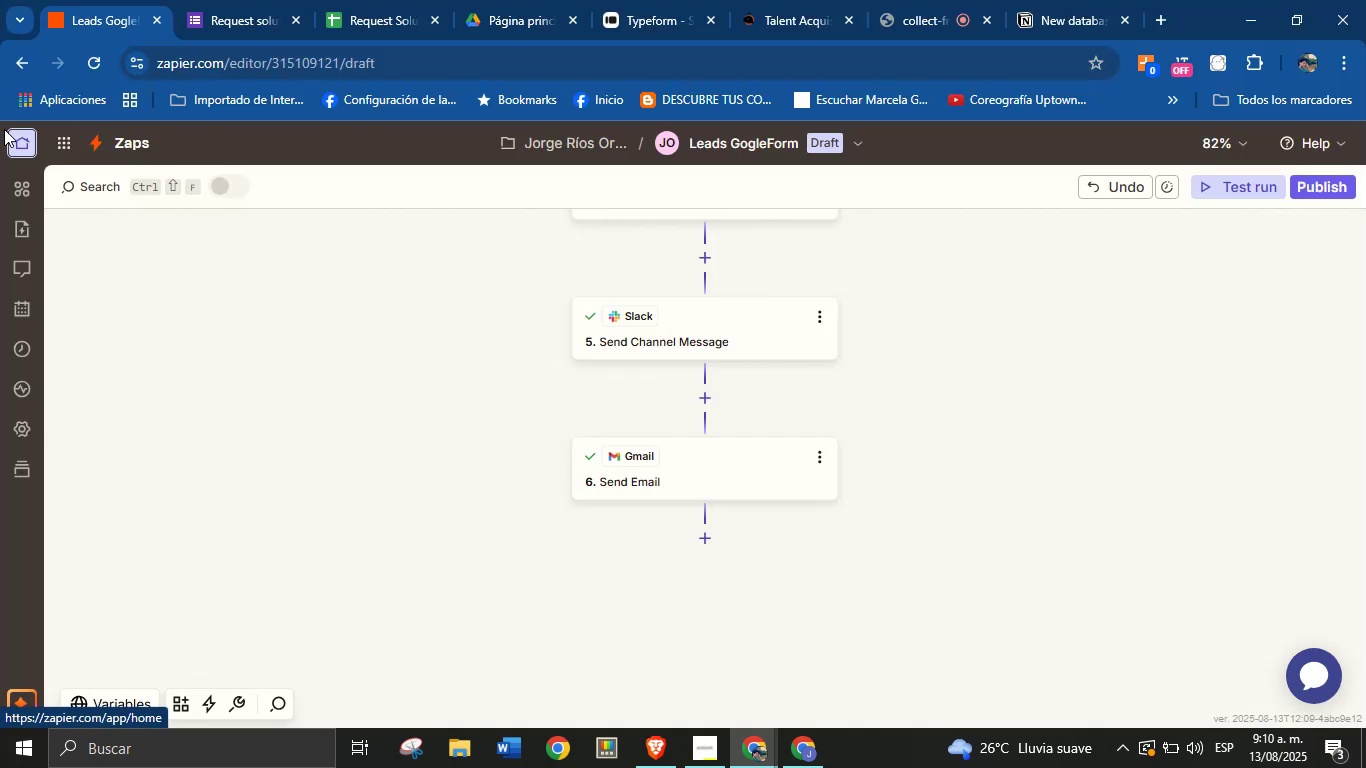 
left_click([11, 137])
 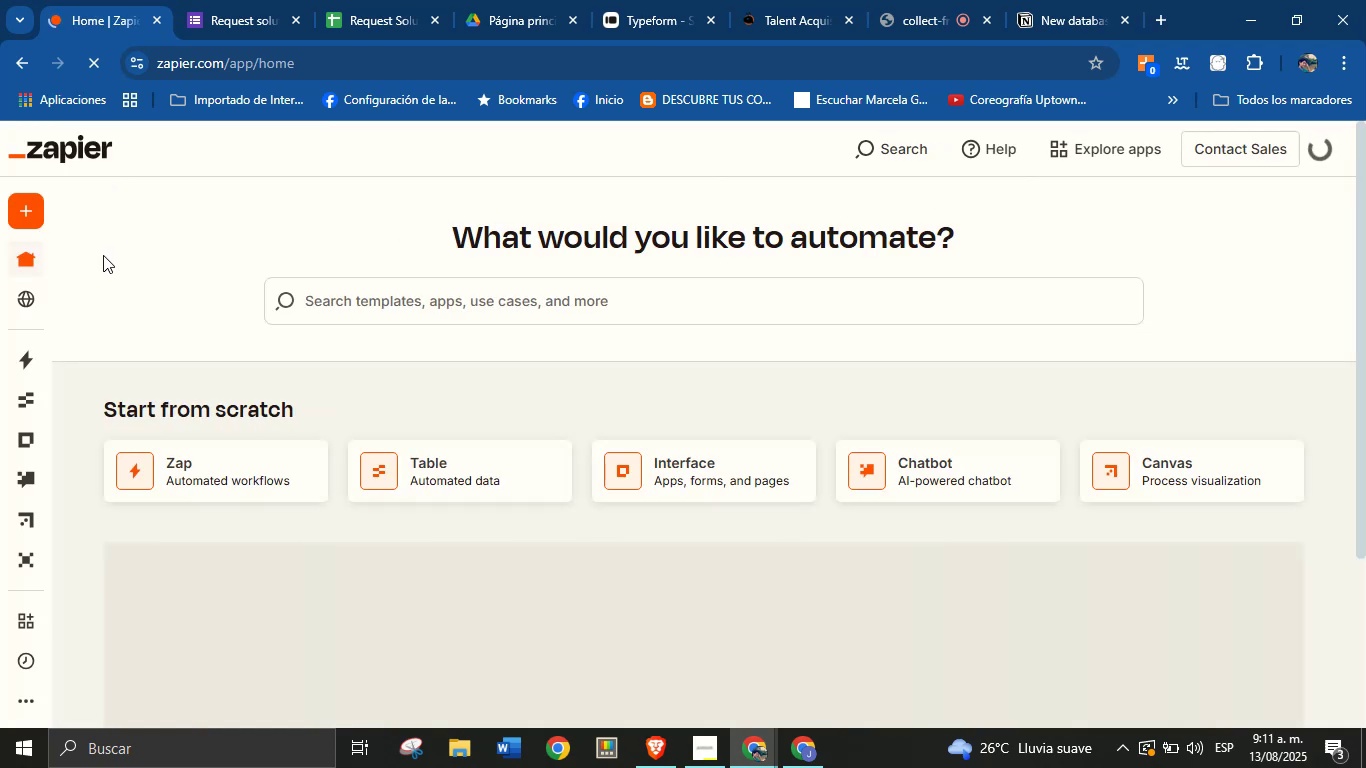 
wait(11.5)
 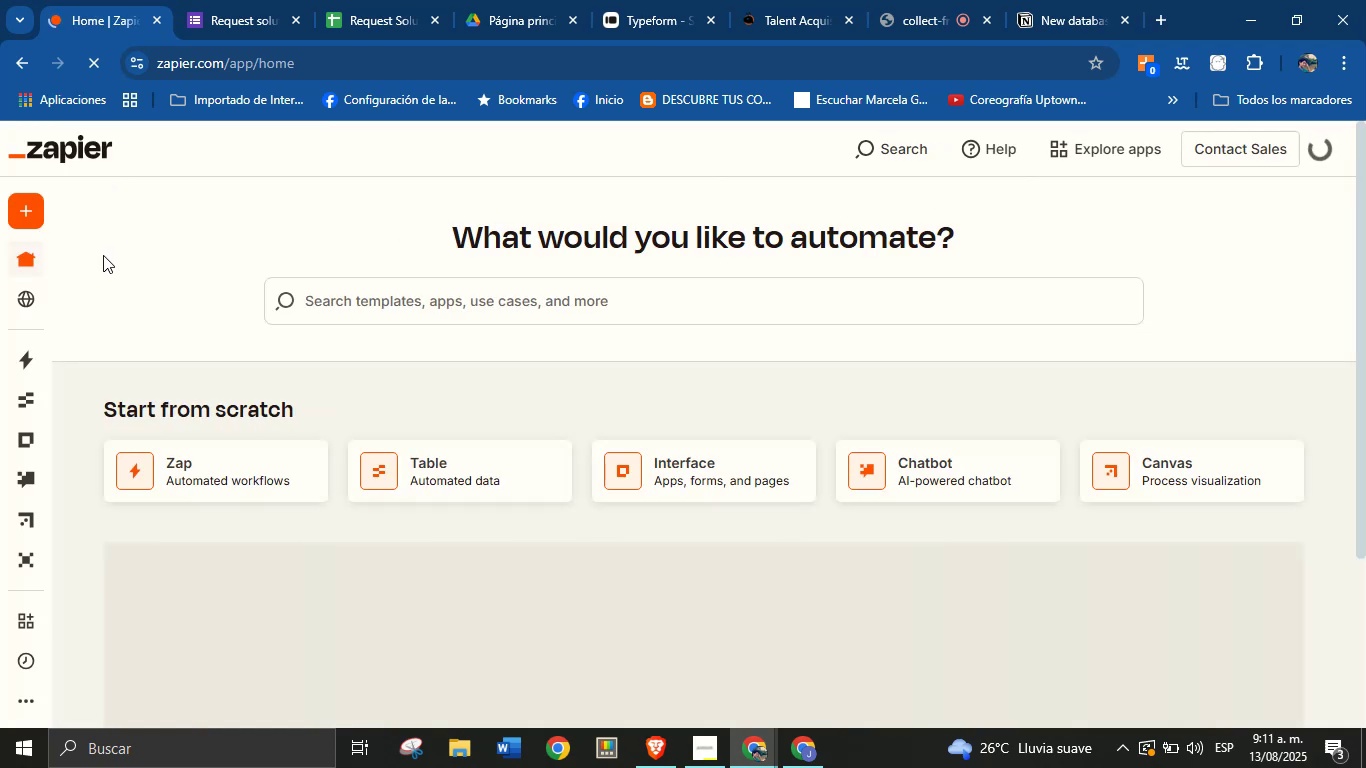 
mouse_move([50, 359])
 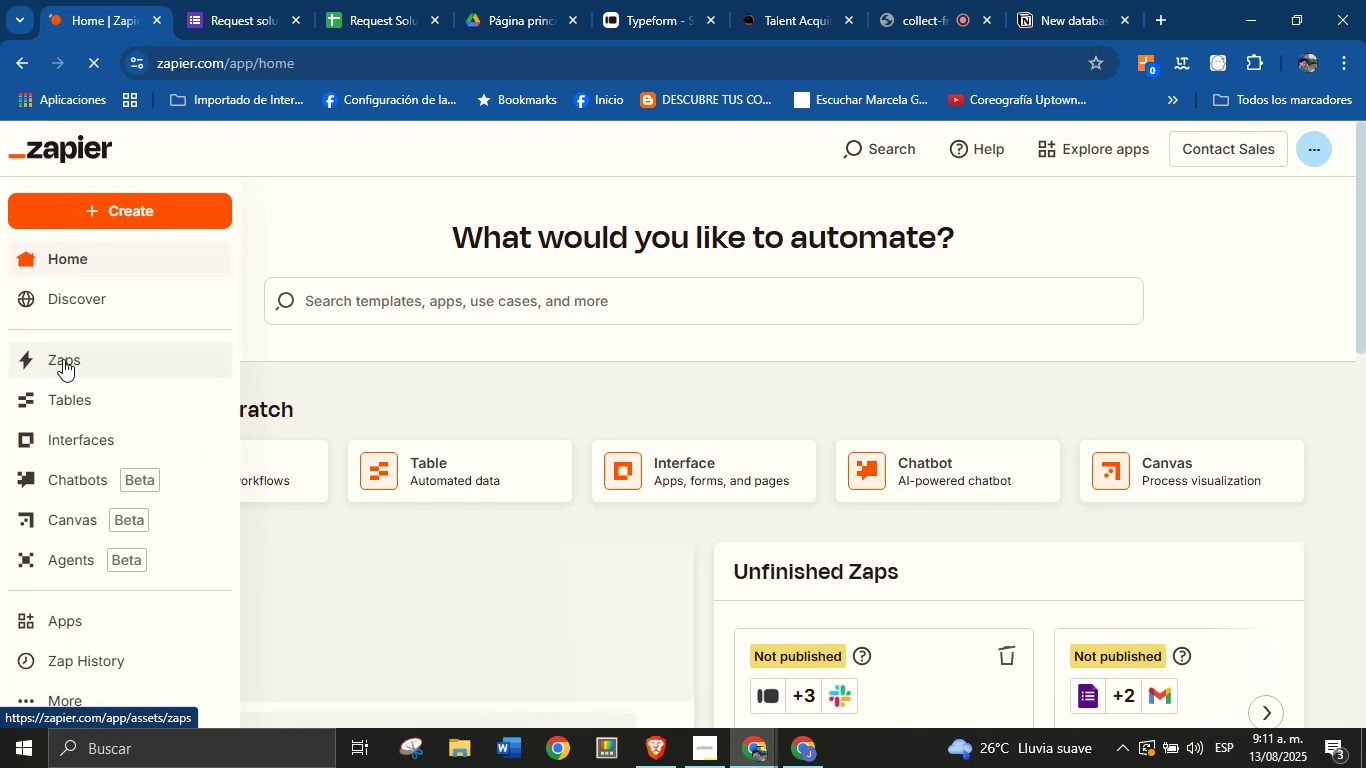 
left_click([63, 359])
 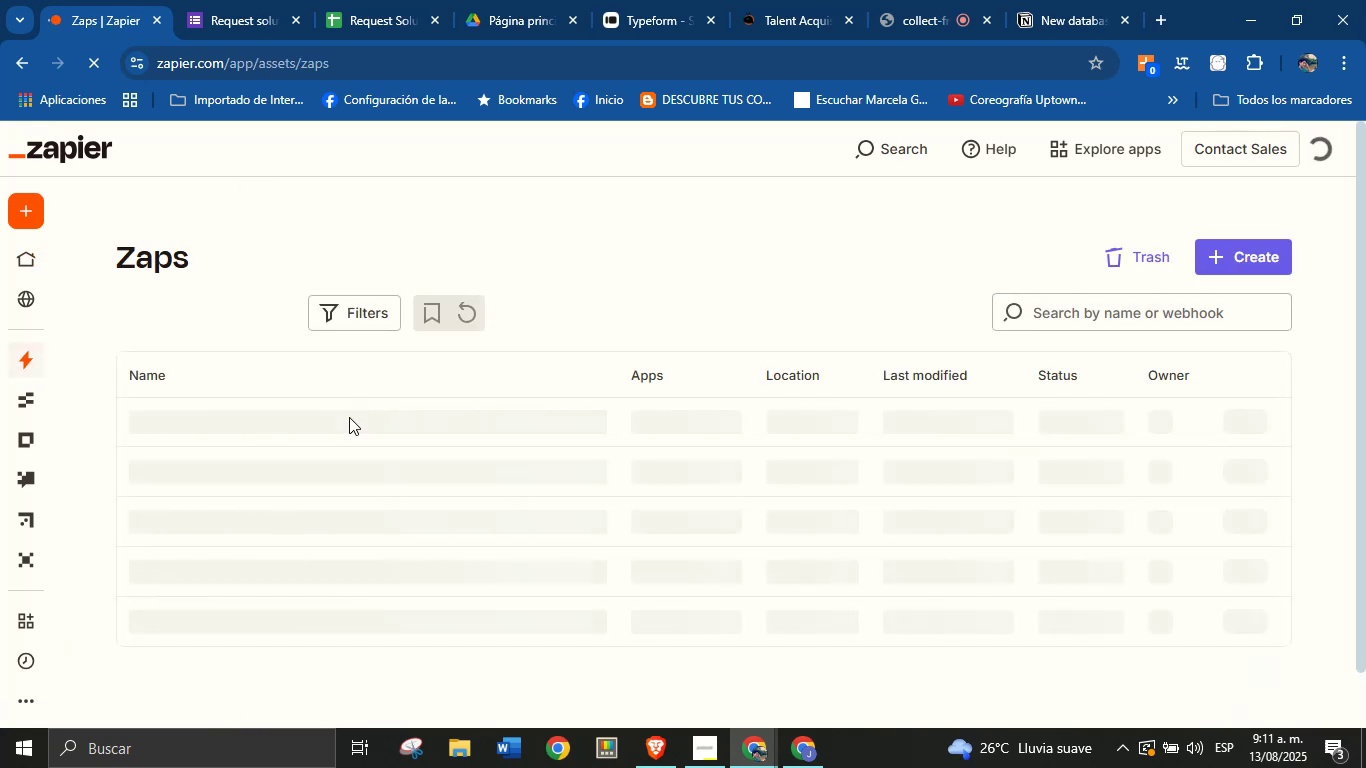 
wait(9.07)
 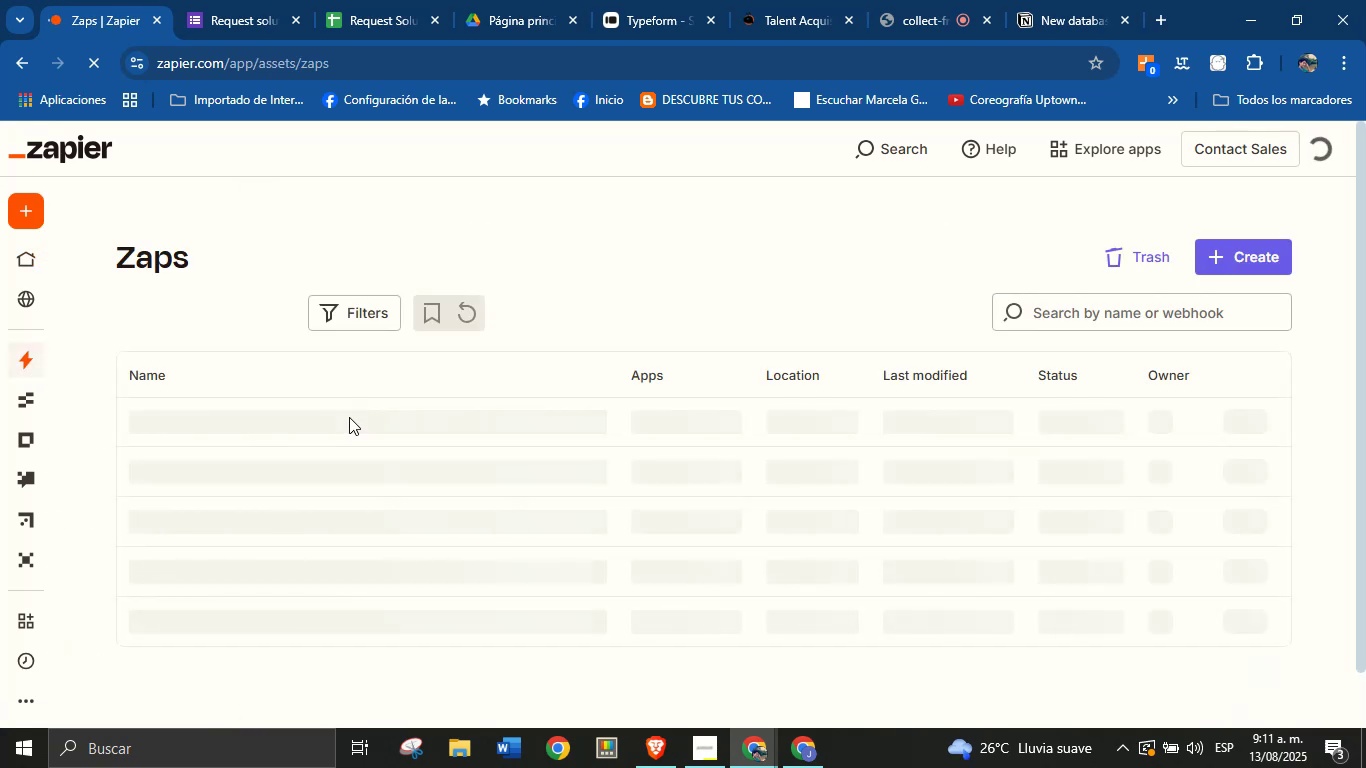 
mouse_move([550, 446])
 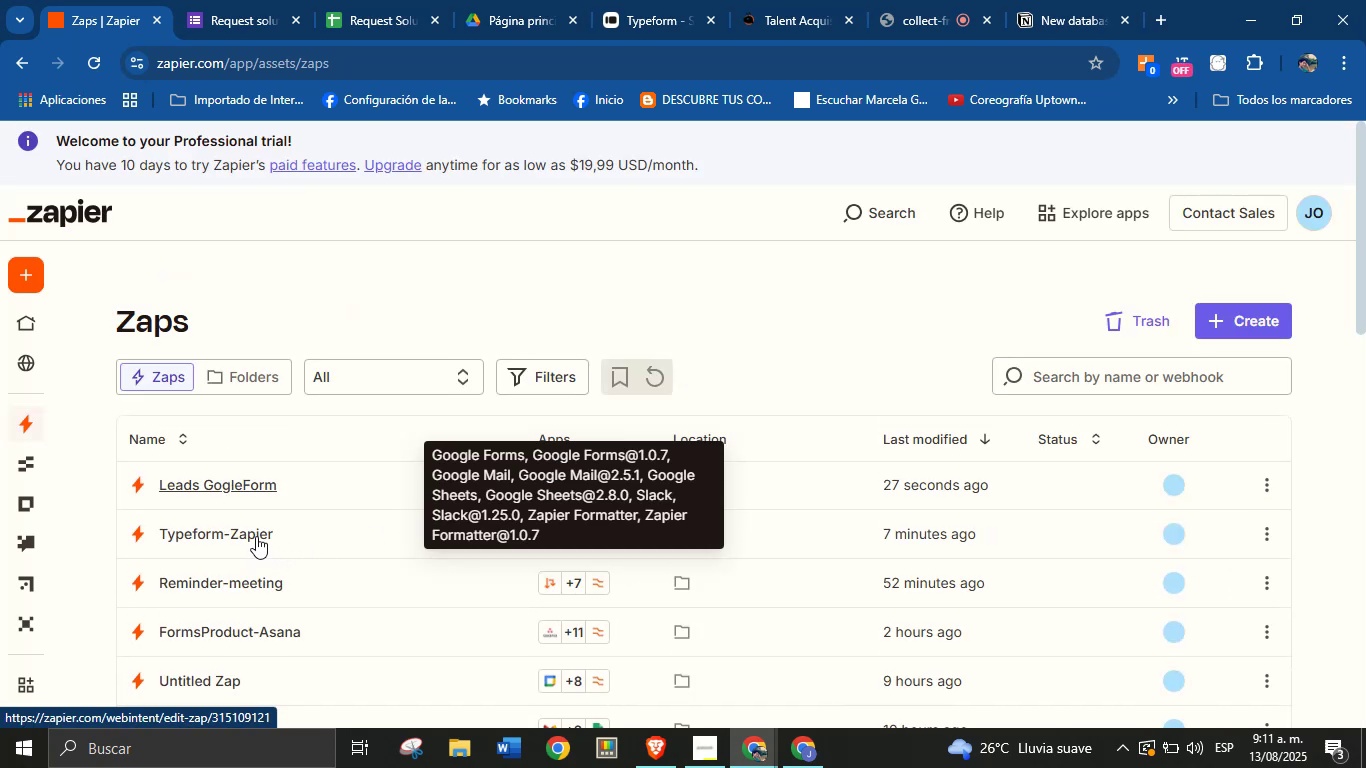 
scroll: coordinate [256, 530], scroll_direction: down, amount: 1.0
 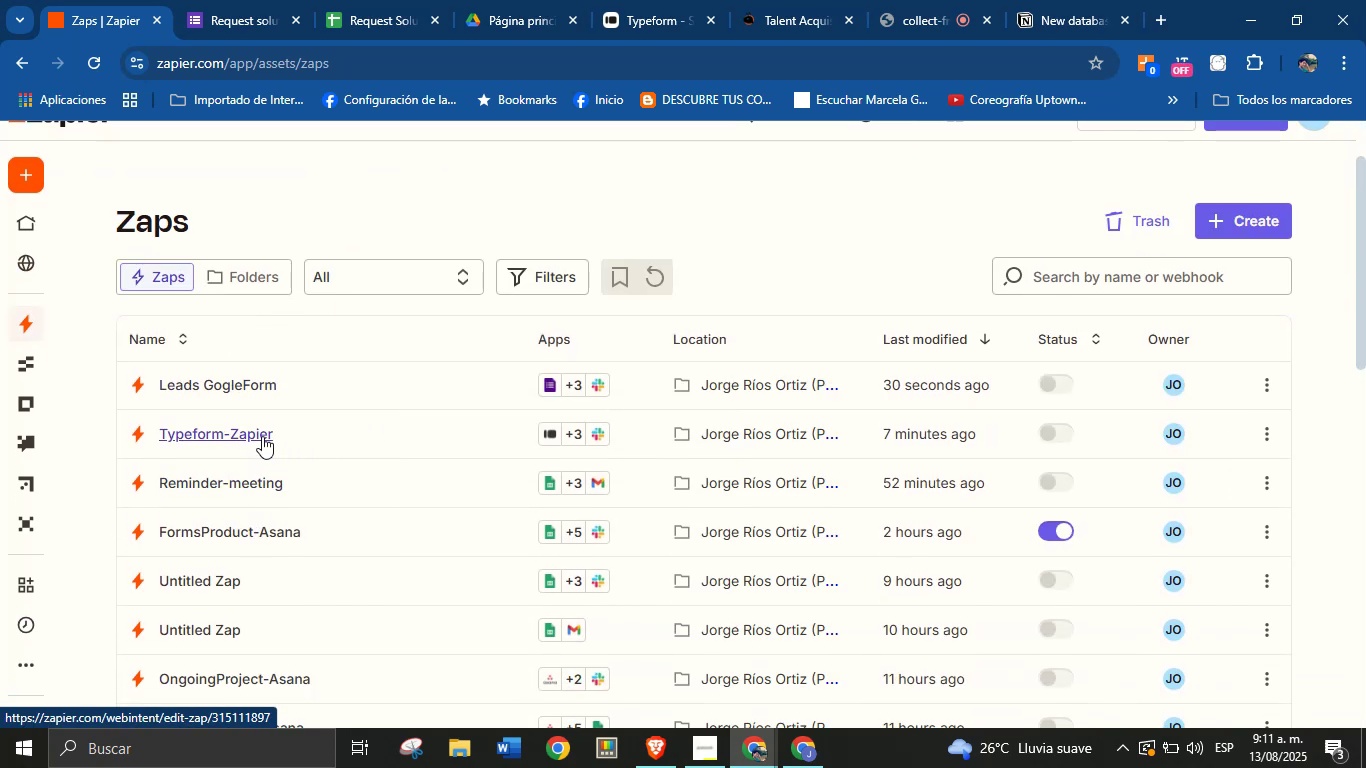 
scroll: coordinate [262, 436], scroll_direction: up, amount: 1.0
 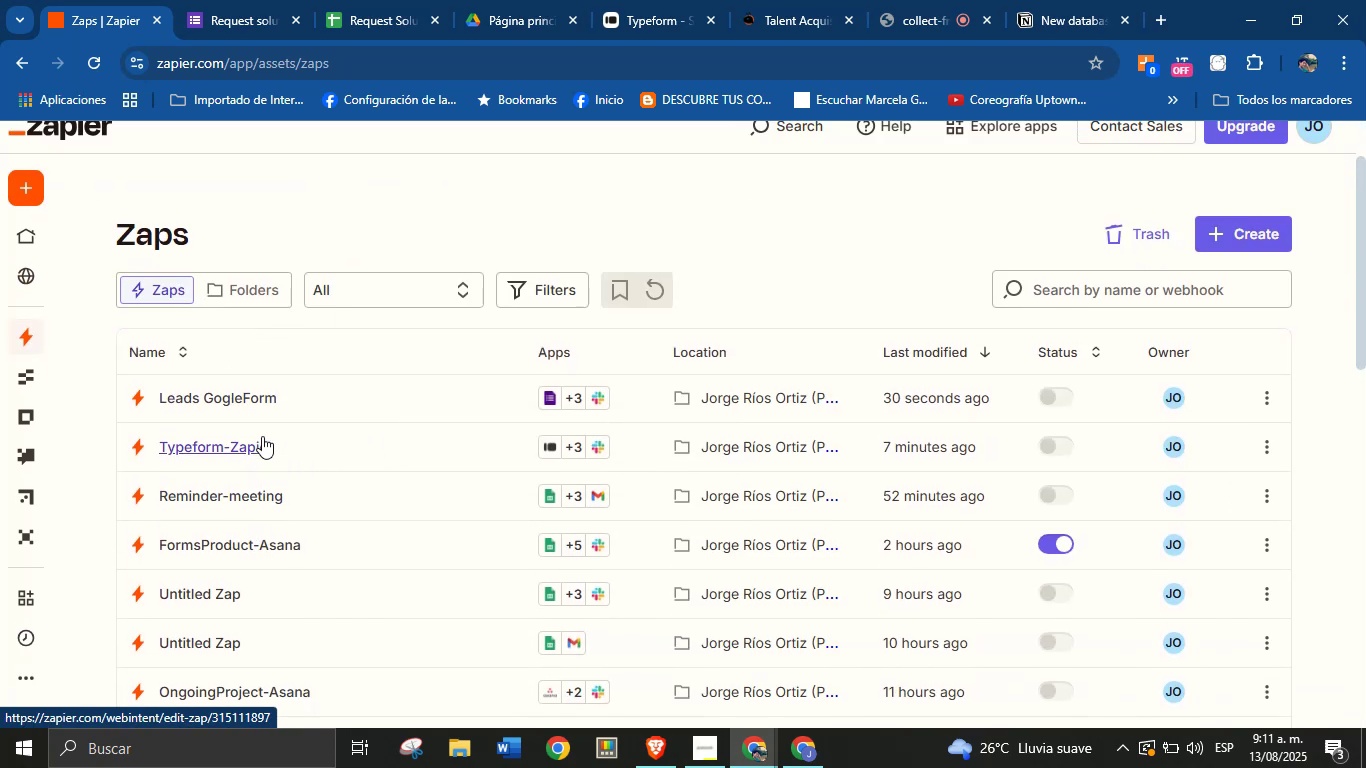 
left_click([262, 436])
 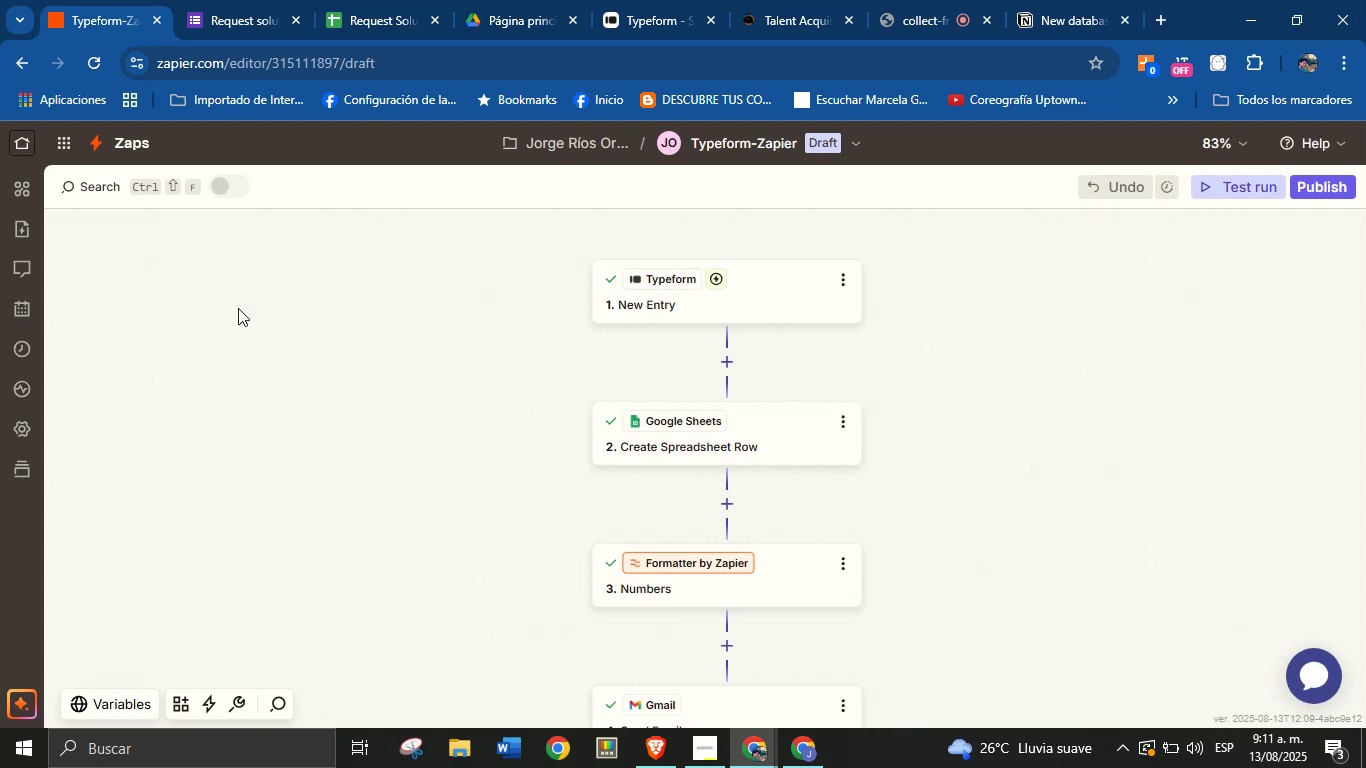 
wait(22.37)
 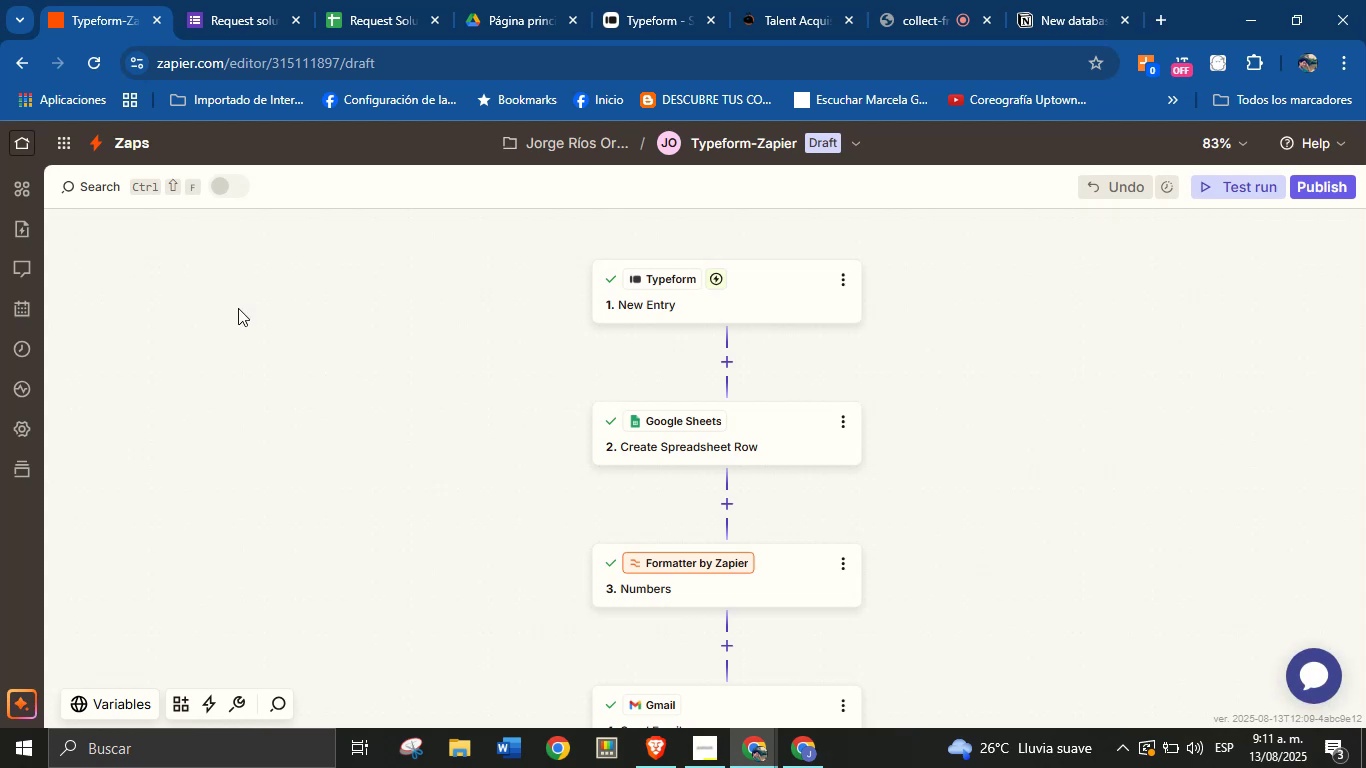 
scroll: coordinate [520, 485], scroll_direction: down, amount: 3.0
 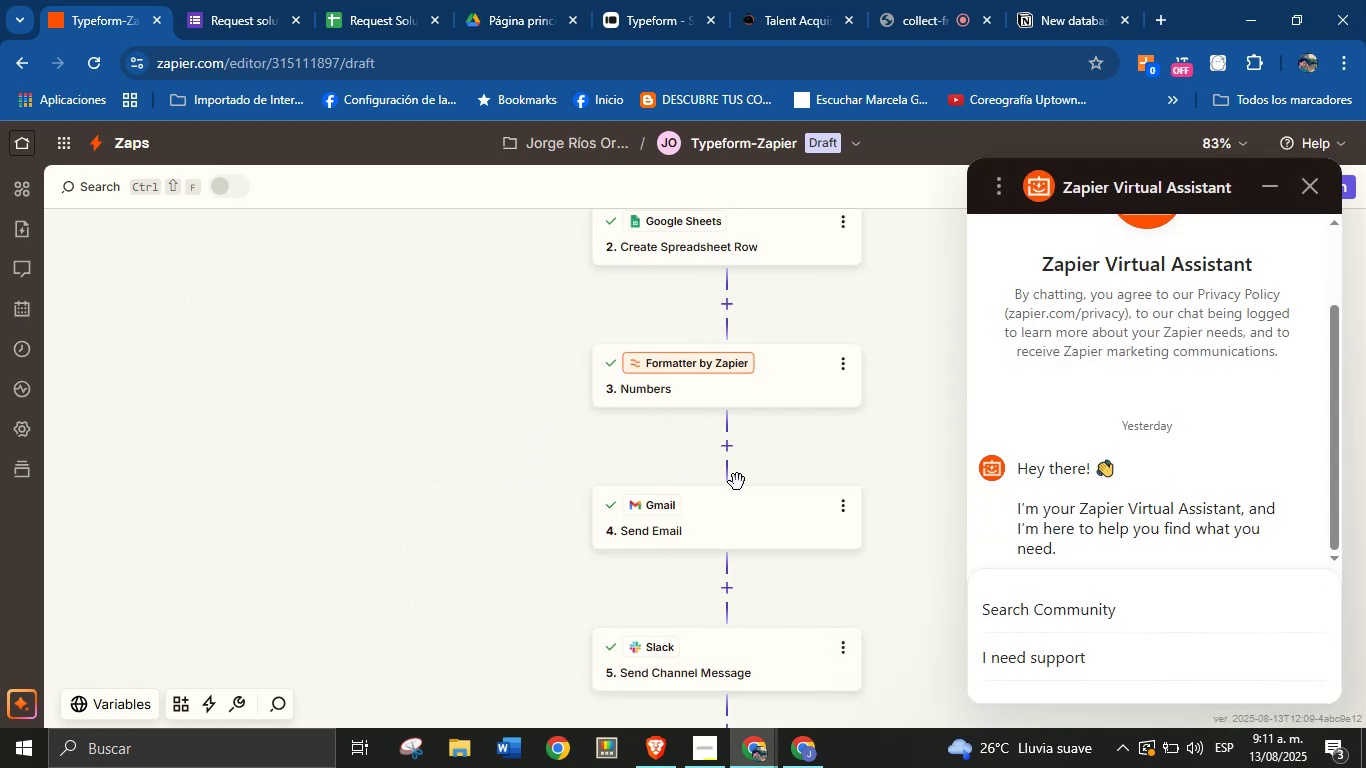 
wait(6.23)
 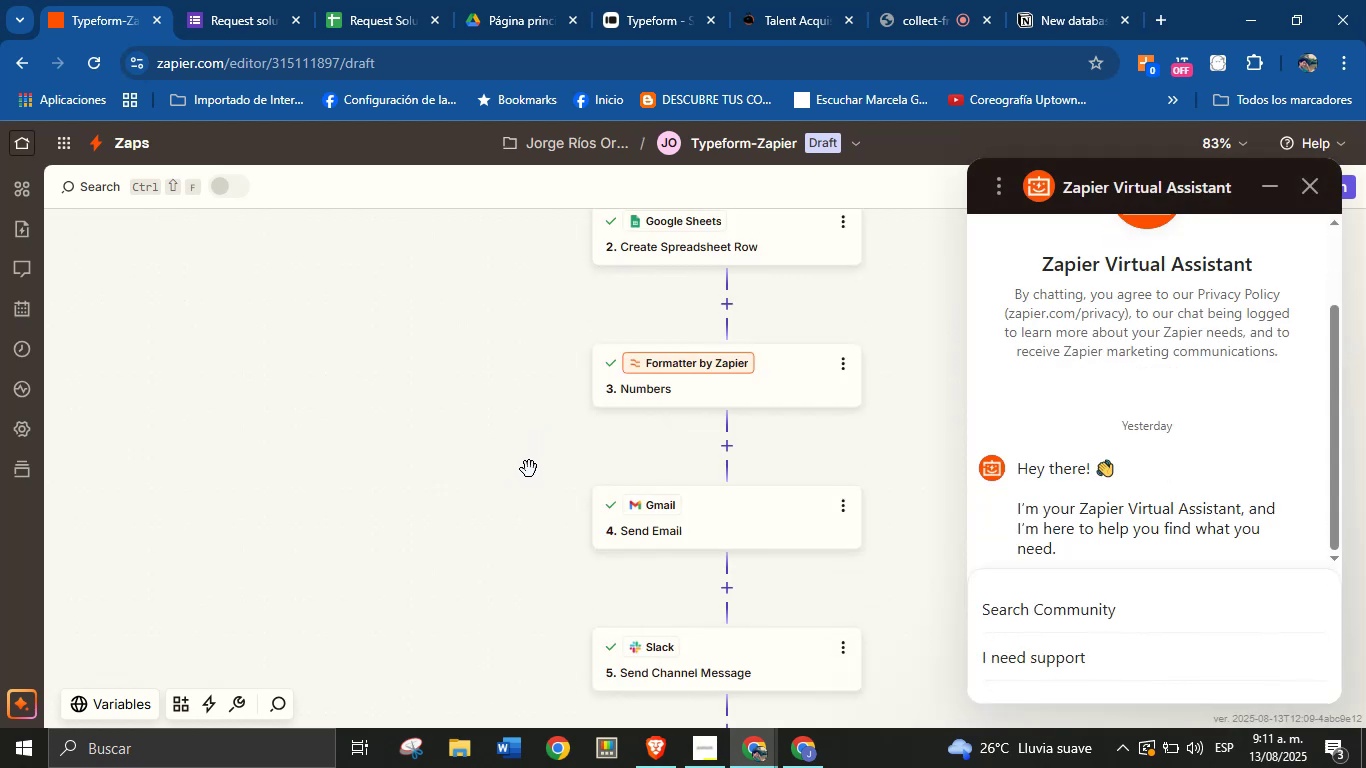 
left_click([1312, 193])
 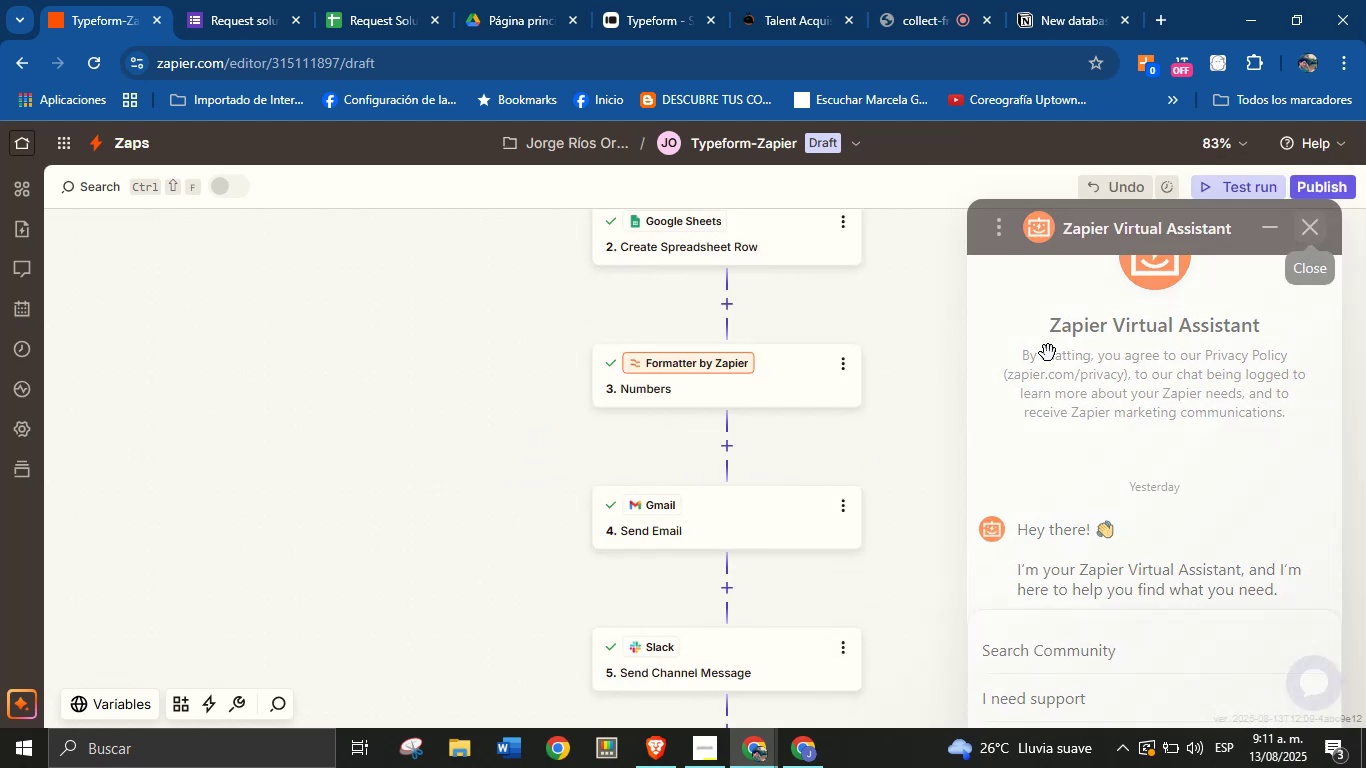 
scroll: coordinate [792, 519], scroll_direction: down, amount: 3.0
 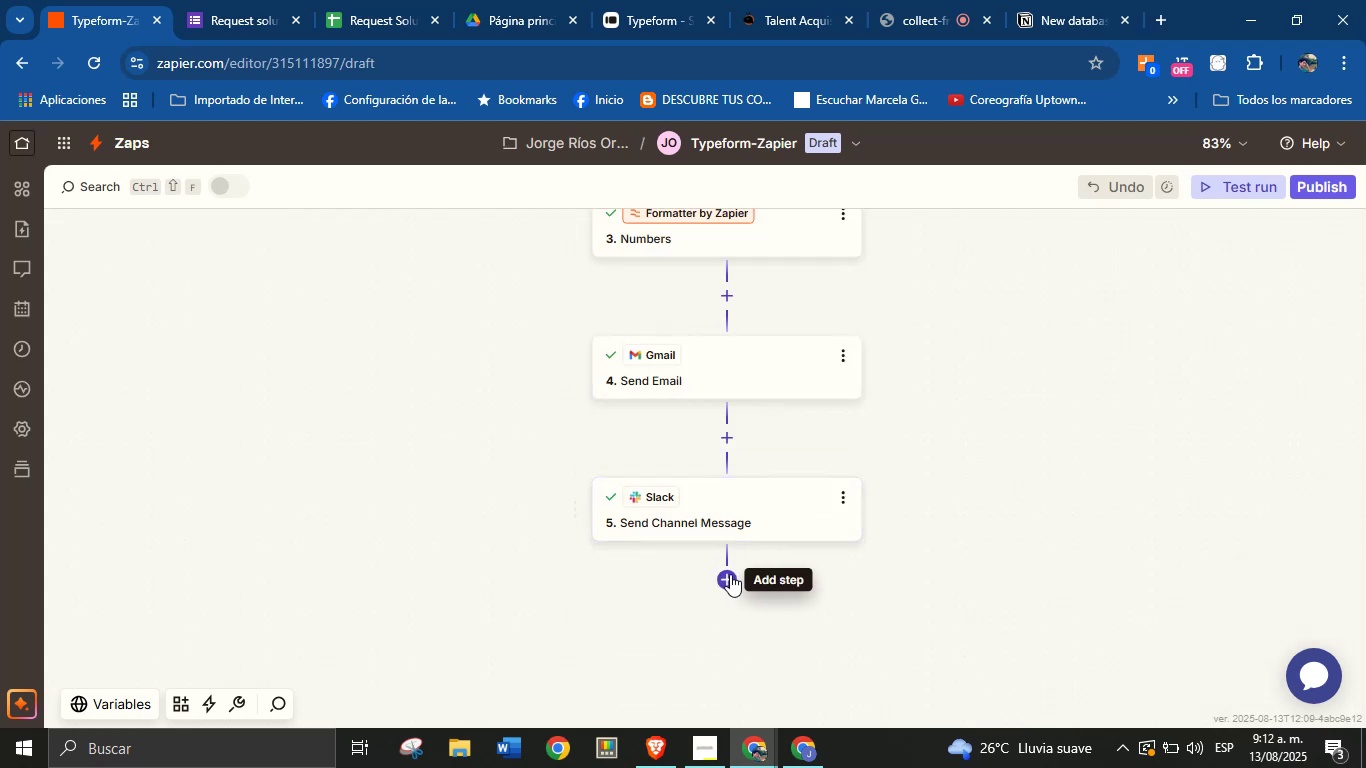 
left_click([729, 575])
 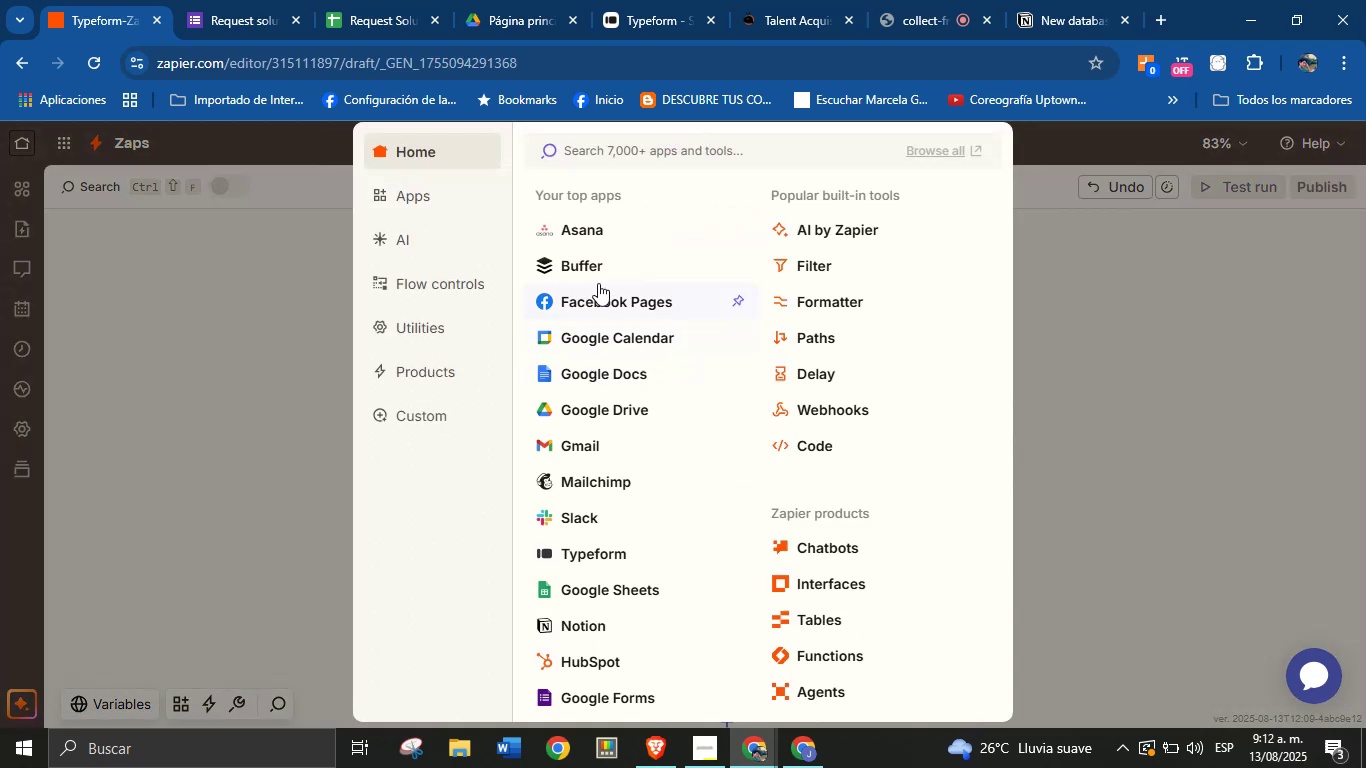 
left_click([594, 449])
 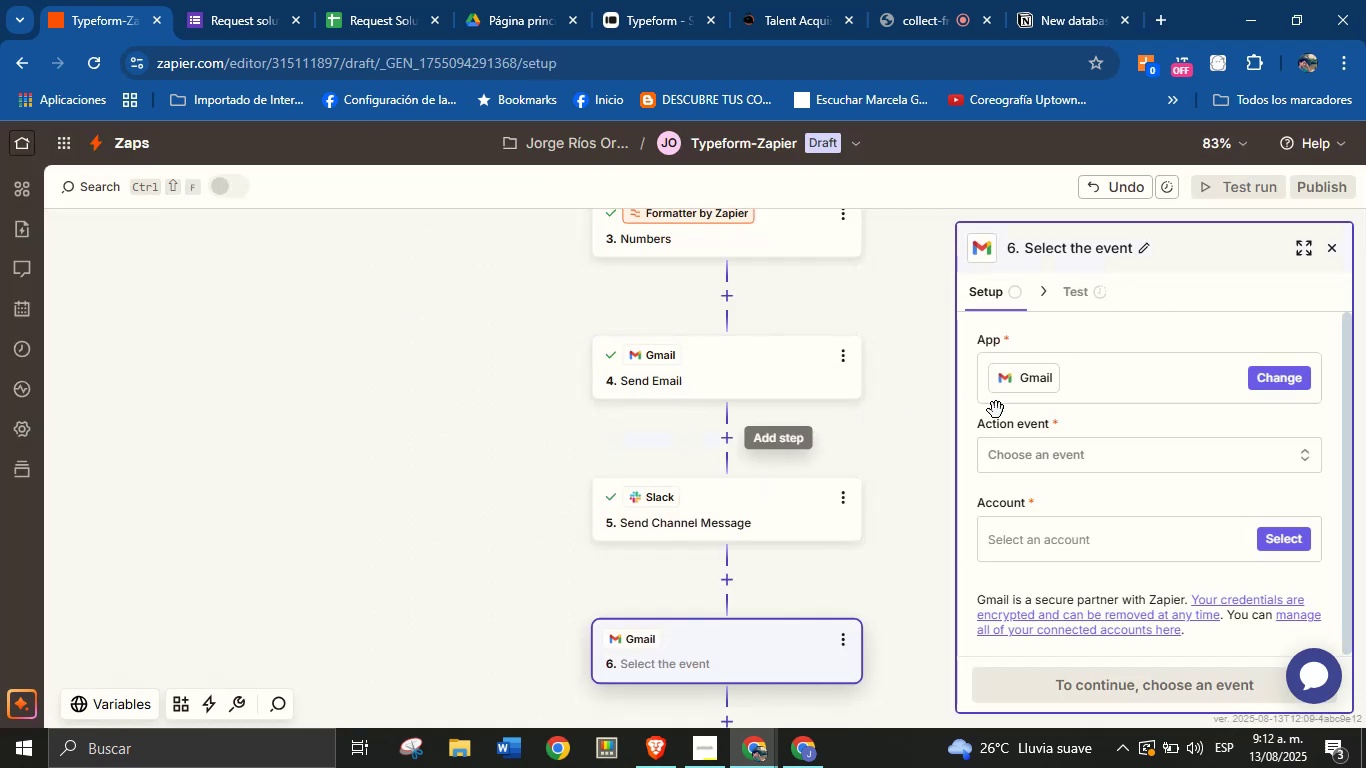 
left_click([1052, 463])
 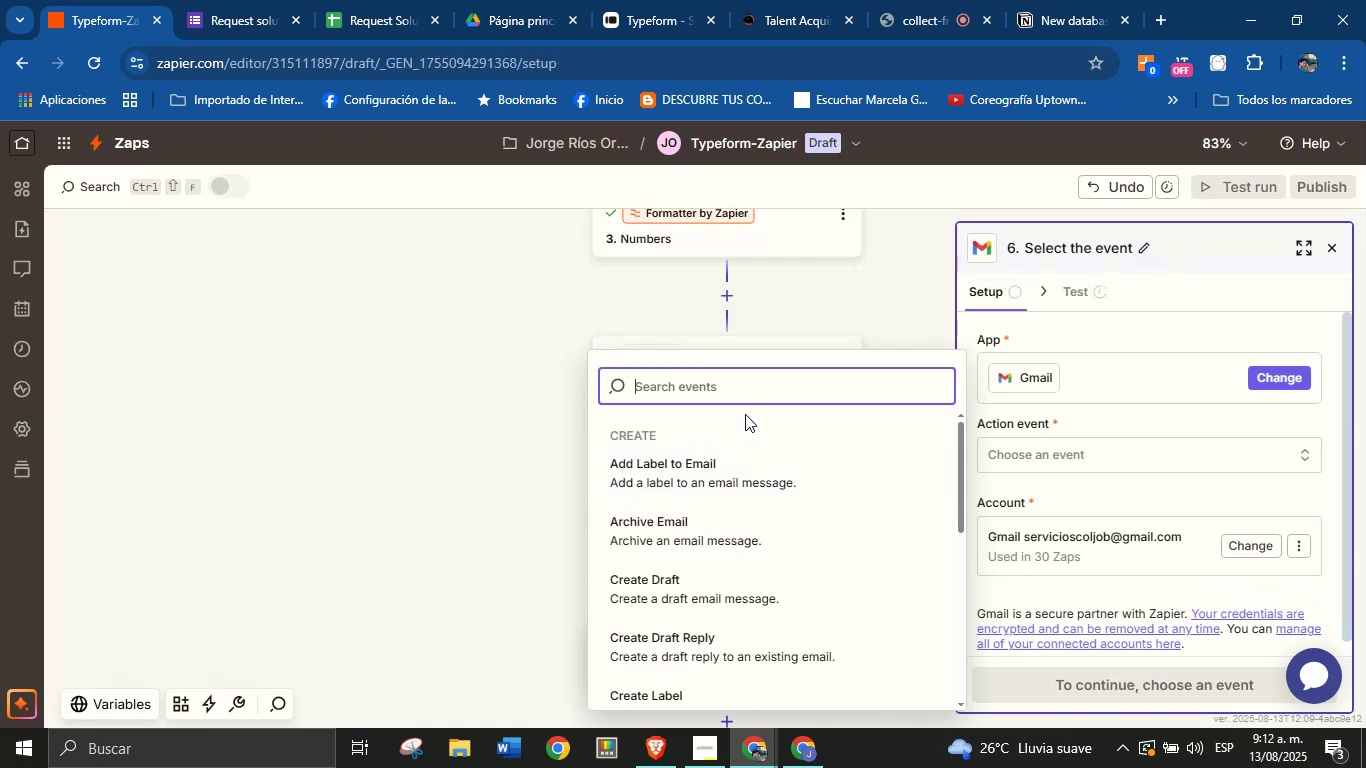 
type(send)
 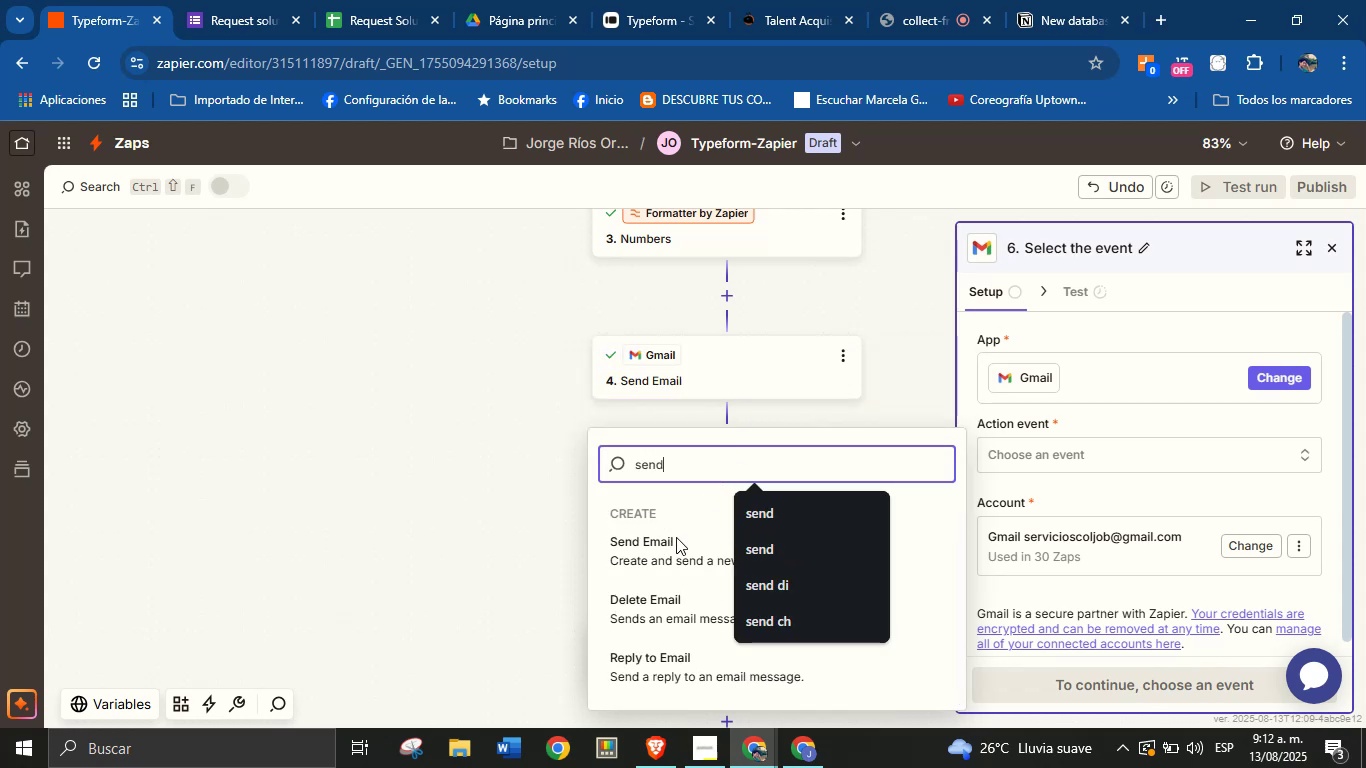 
left_click([665, 552])
 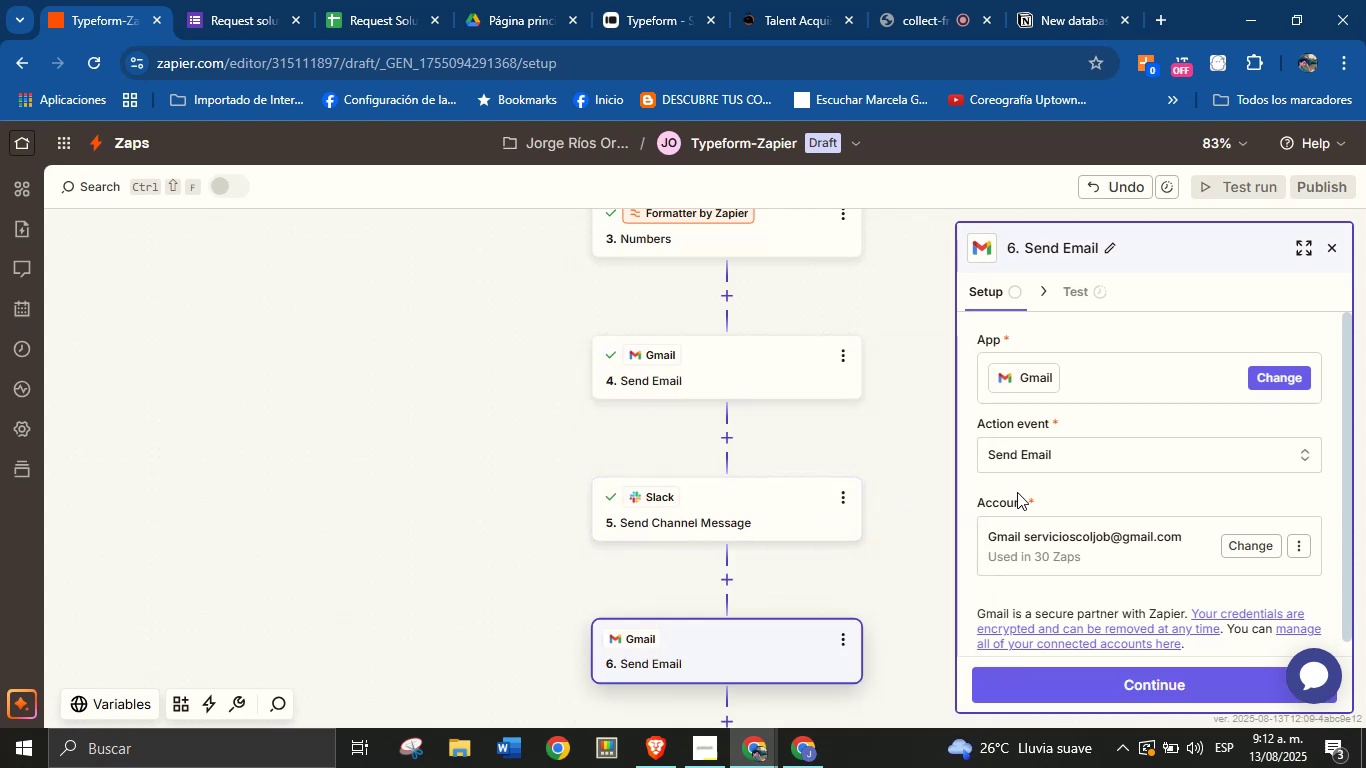 
left_click([1026, 491])
 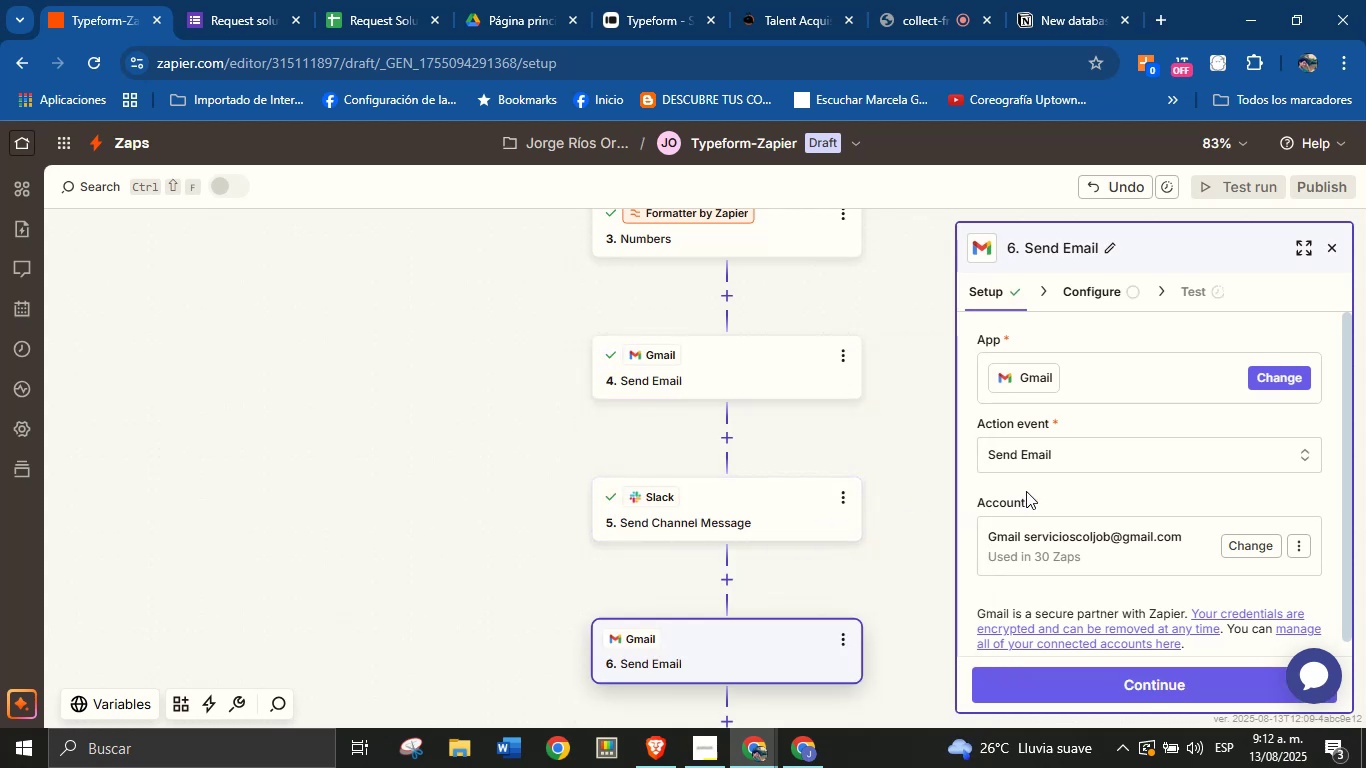 
scroll: coordinate [1026, 491], scroll_direction: none, amount: 0.0
 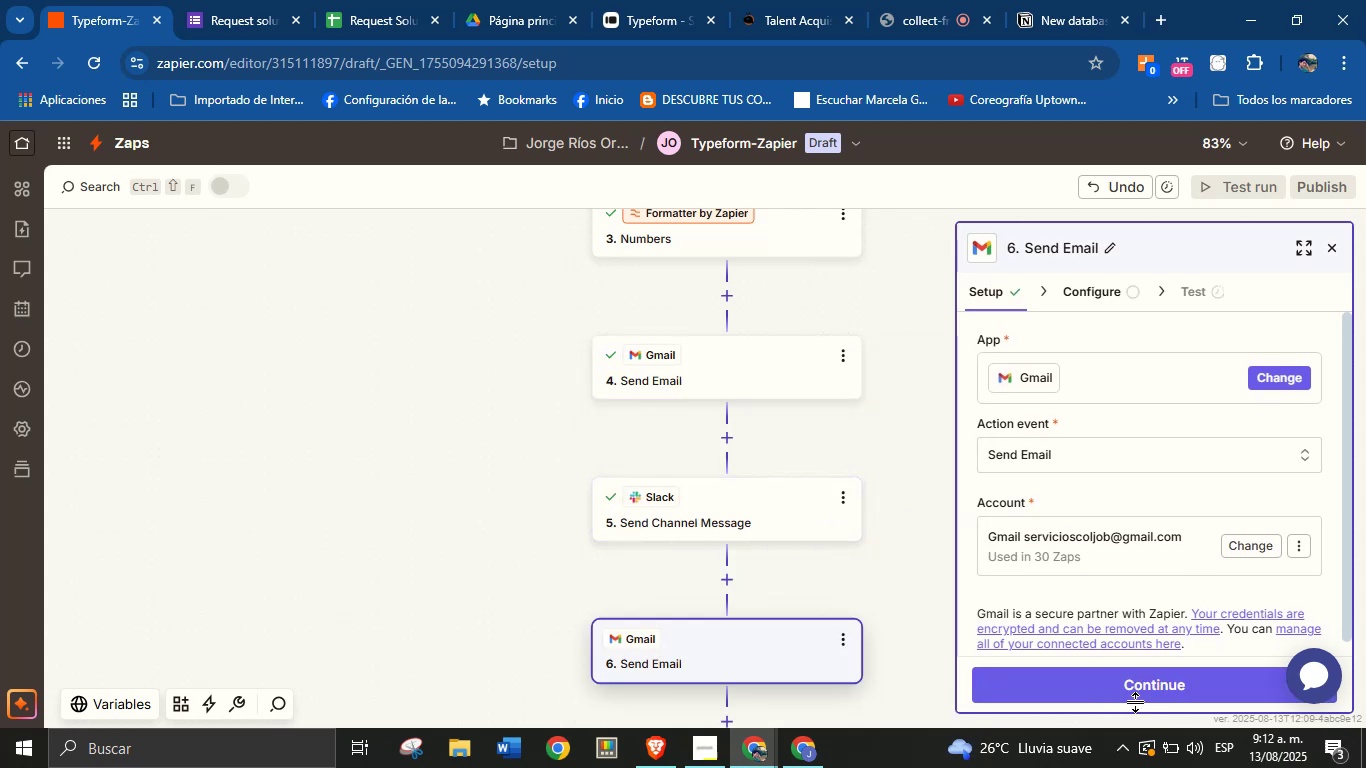 
left_click([1146, 675])
 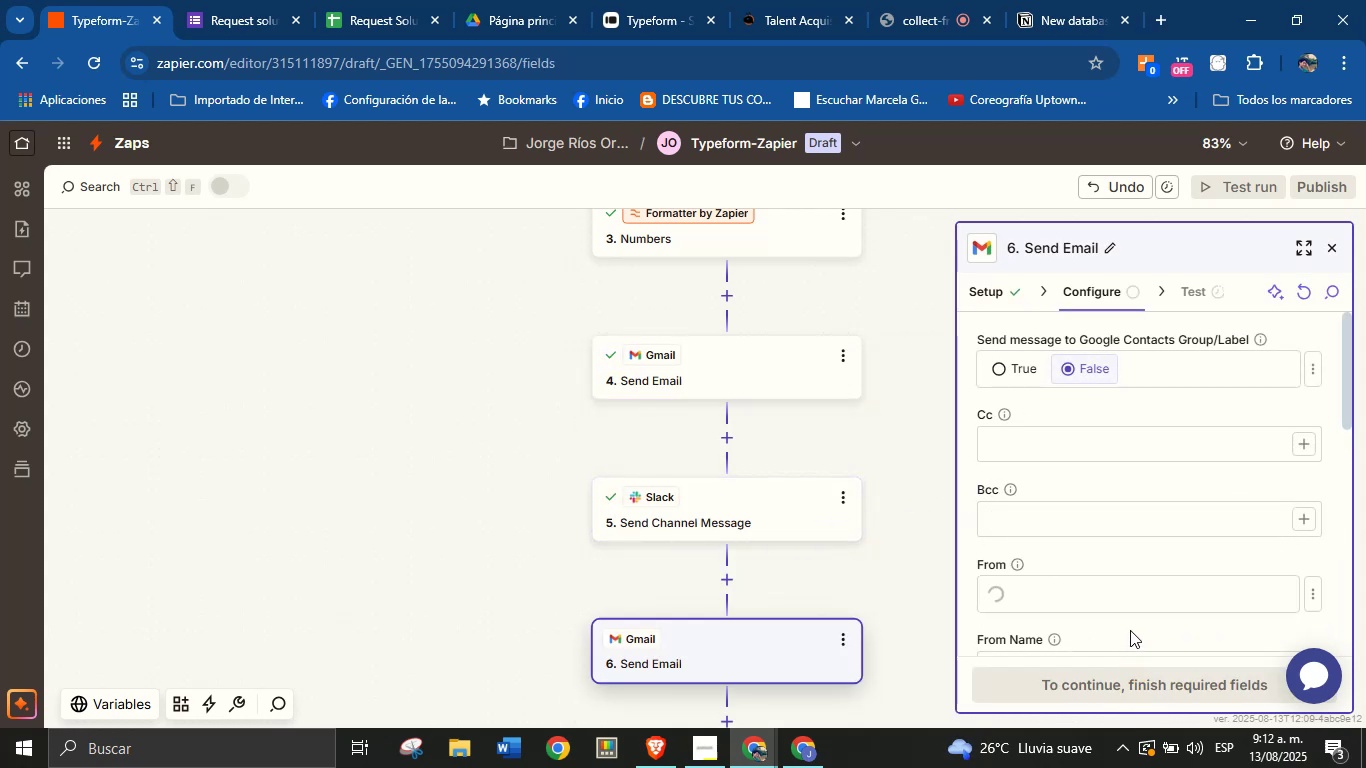 
scroll: coordinate [1104, 498], scroll_direction: down, amount: 2.0
 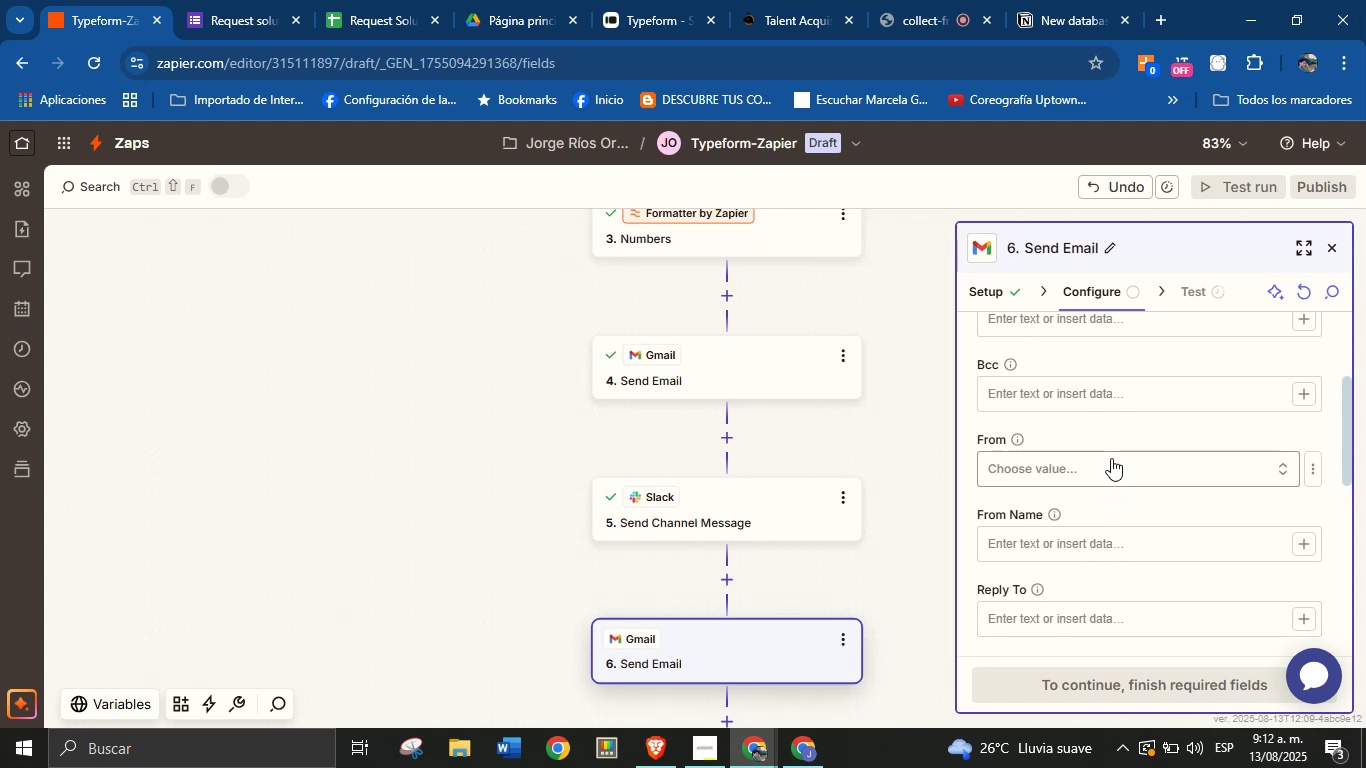 
left_click([1108, 465])
 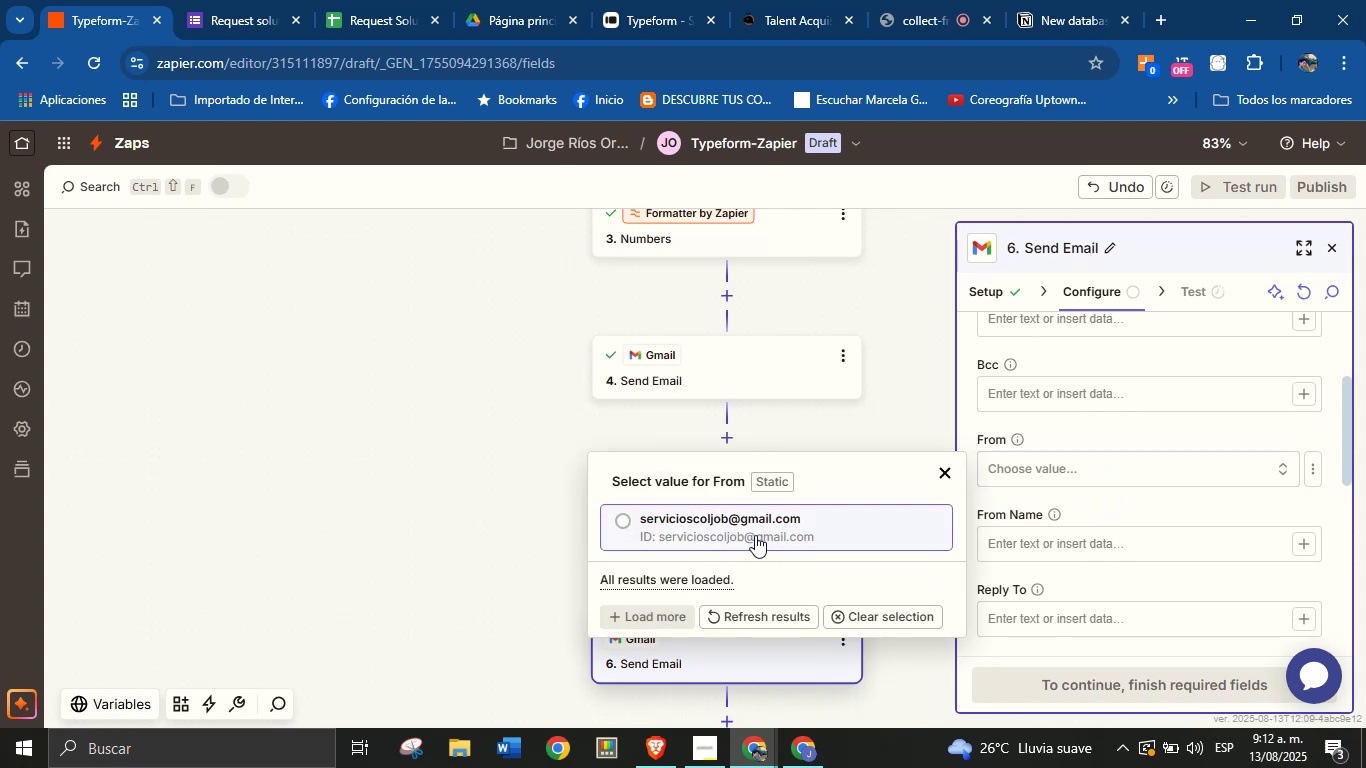 
left_click([720, 531])
 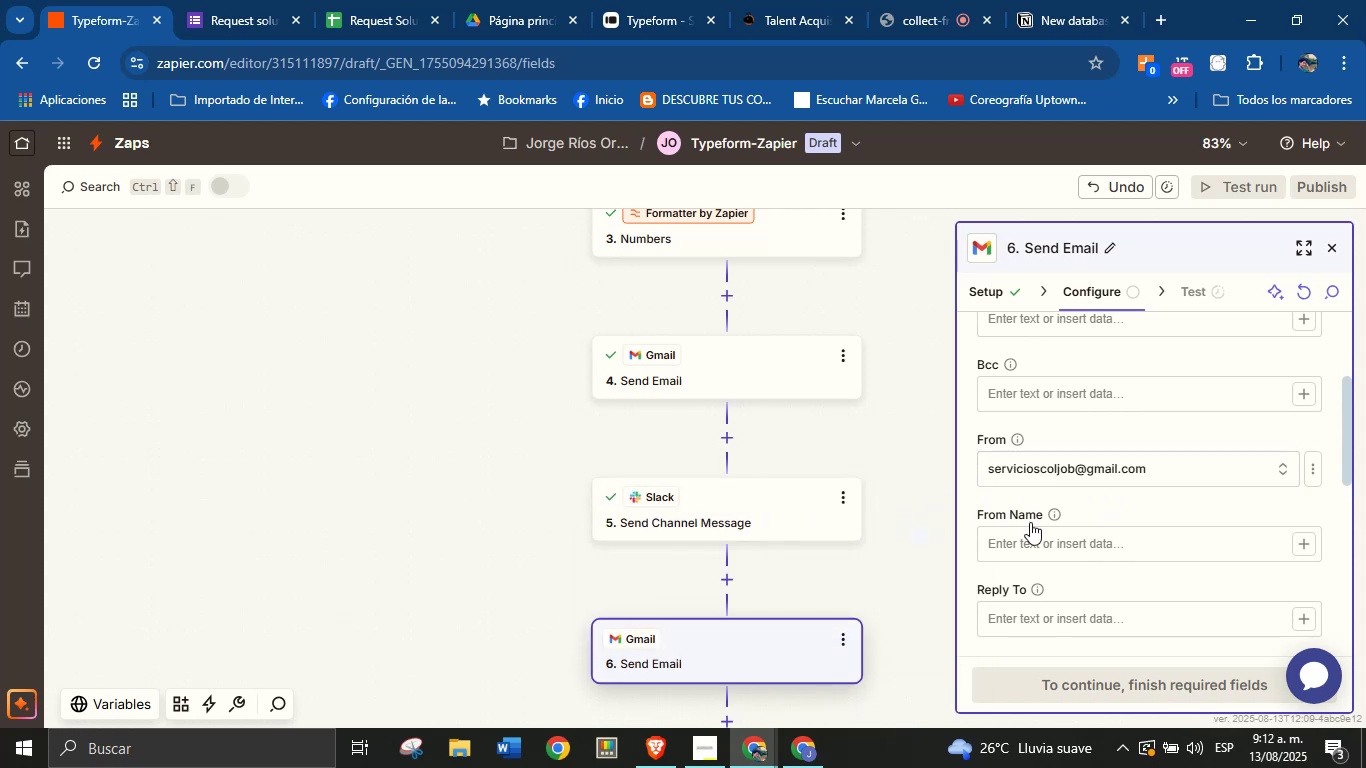 
left_click([1034, 531])
 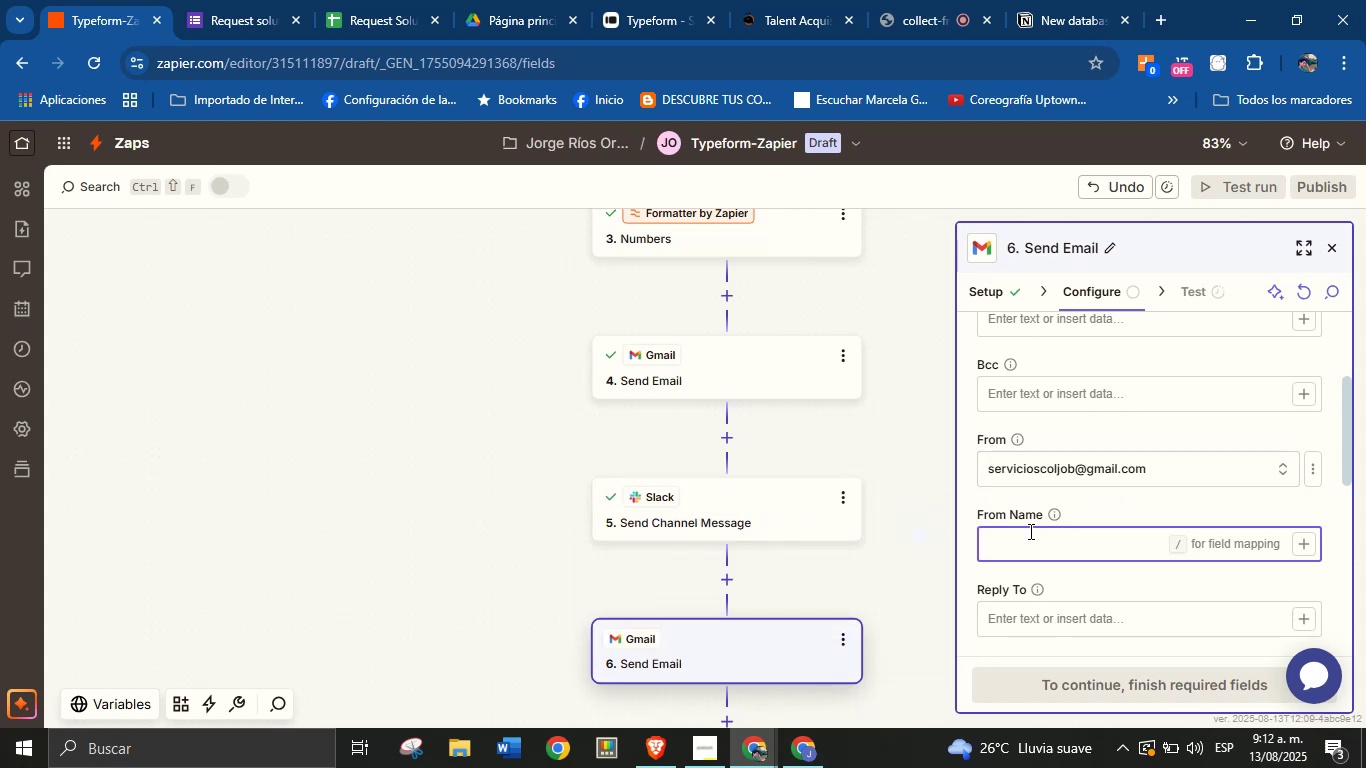 
type(Jorge from ColJob)
 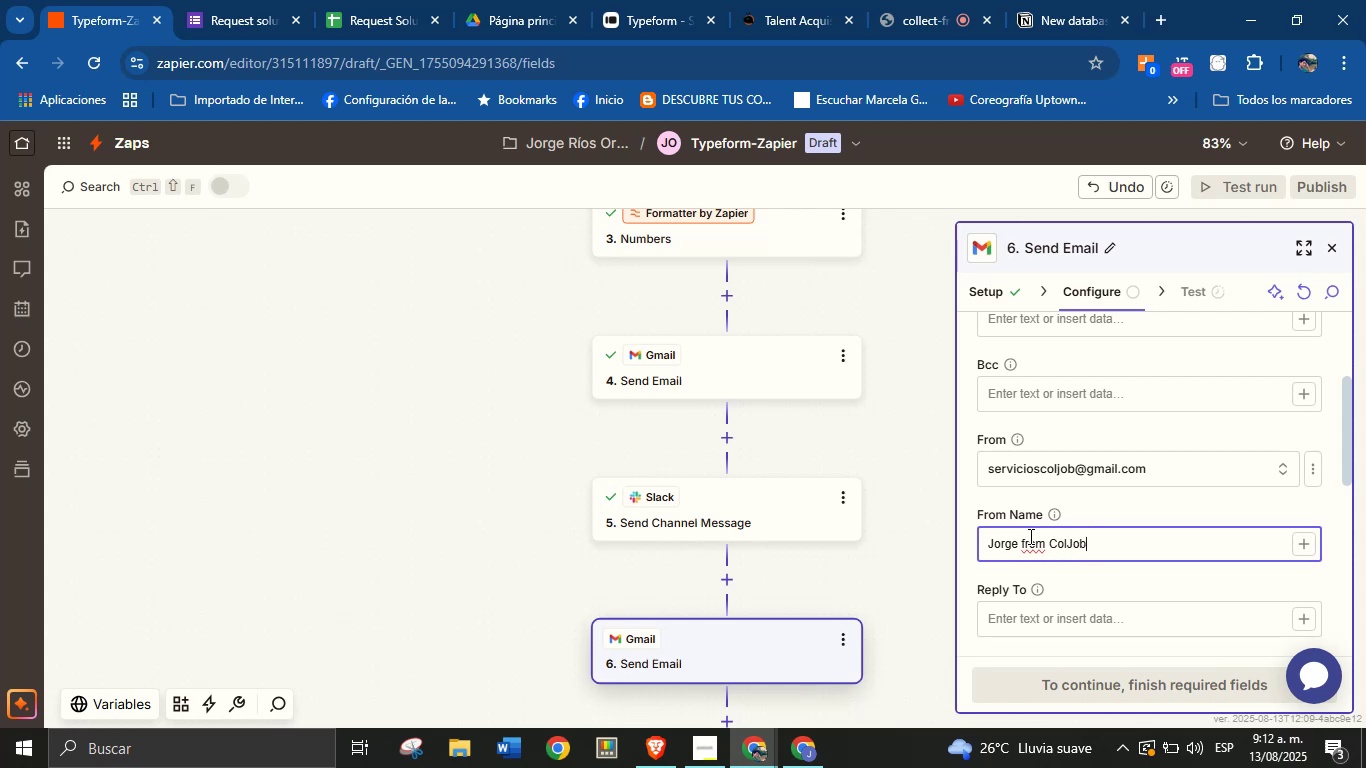 
left_click([1111, 568])
 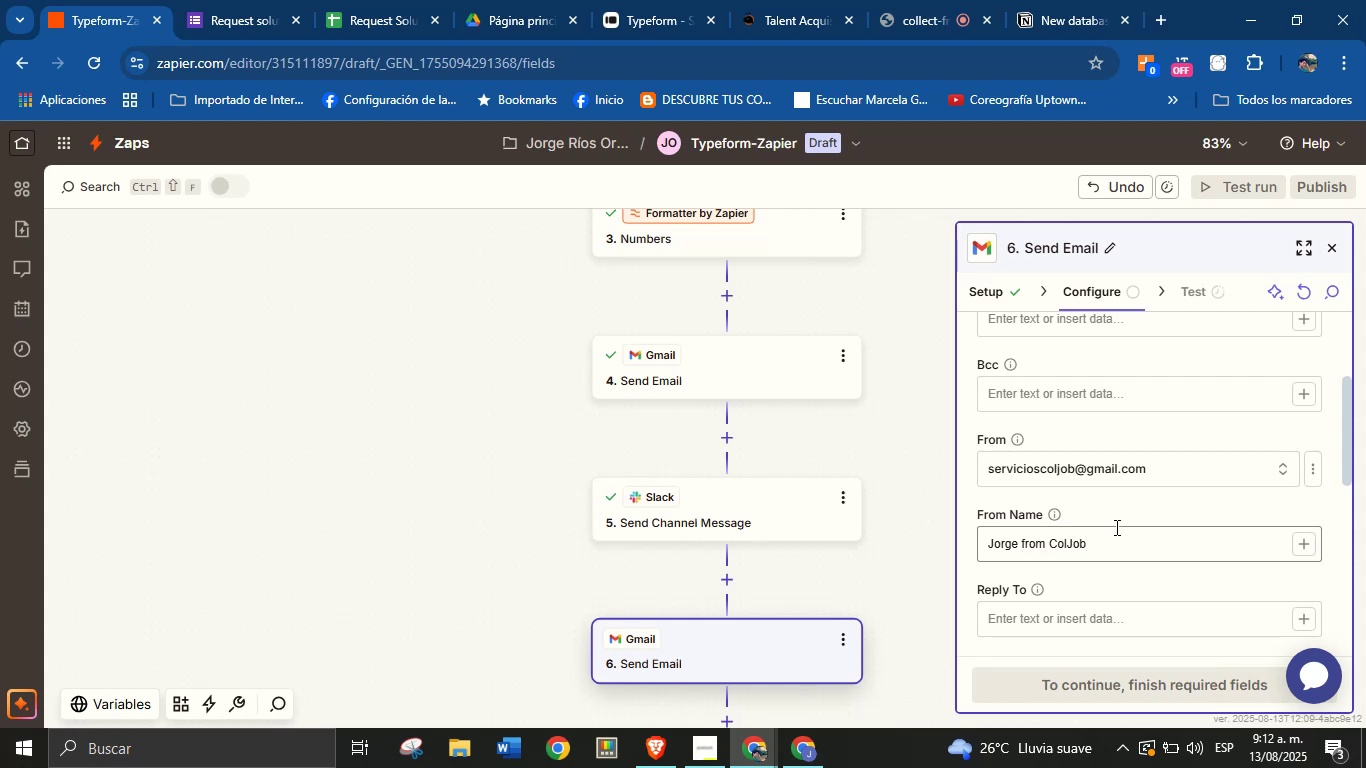 
scroll: coordinate [1122, 497], scroll_direction: down, amount: 1.0
 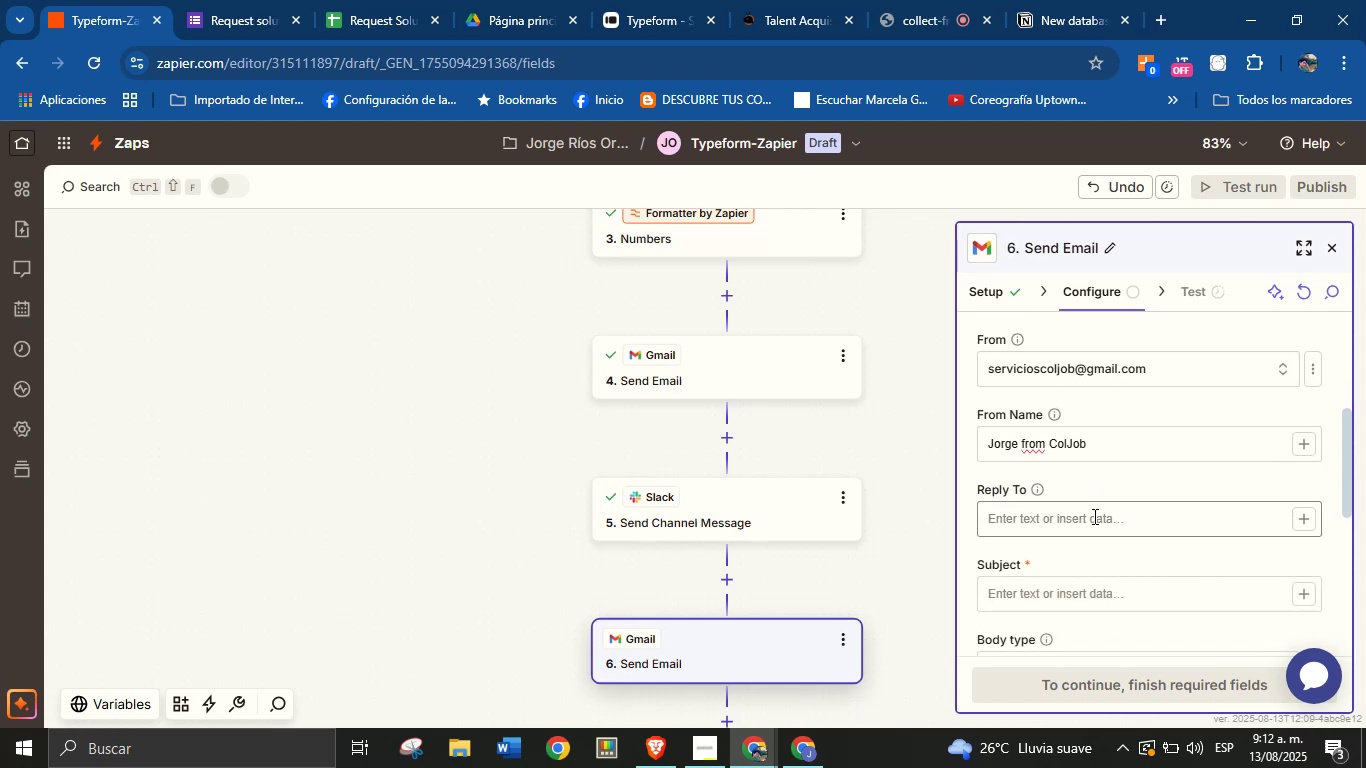 
left_click([1132, 554])
 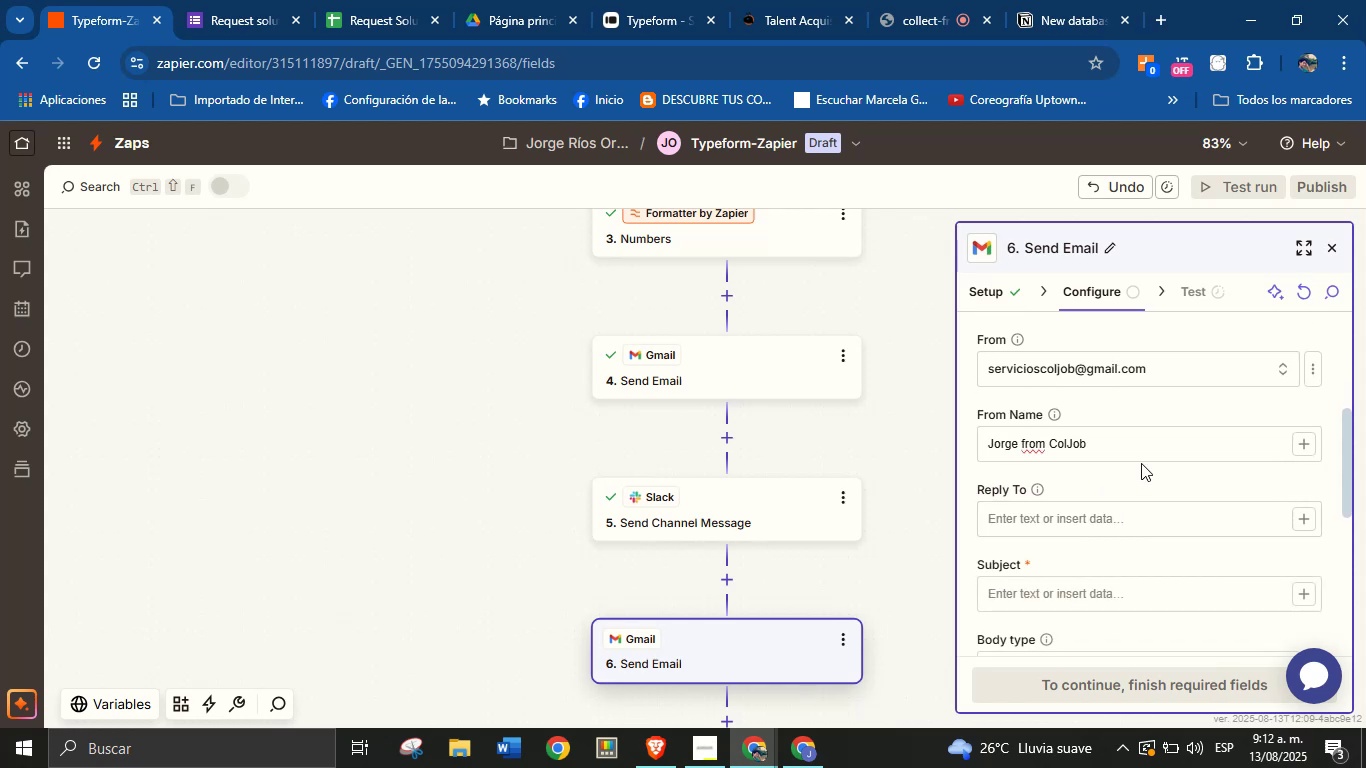 
scroll: coordinate [1141, 466], scroll_direction: down, amount: 2.0
 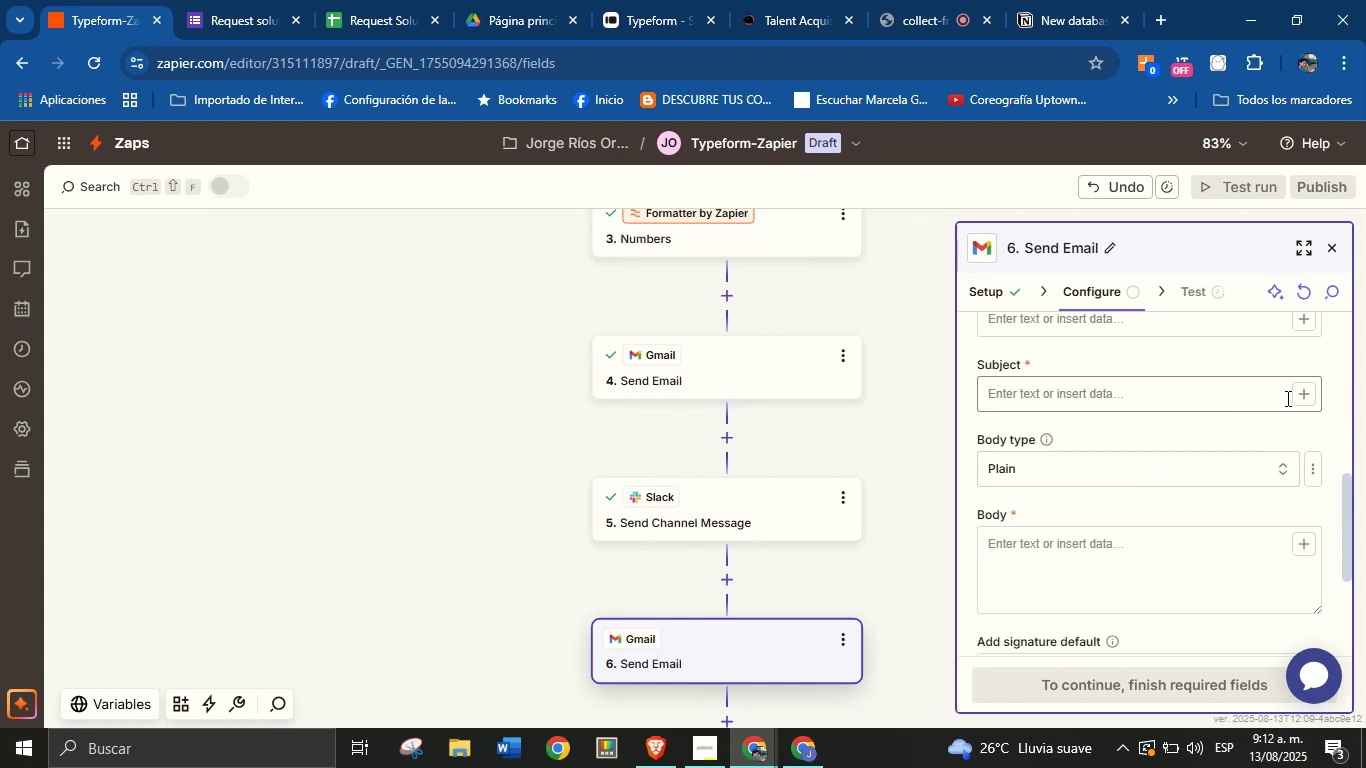 
left_click([1300, 398])
 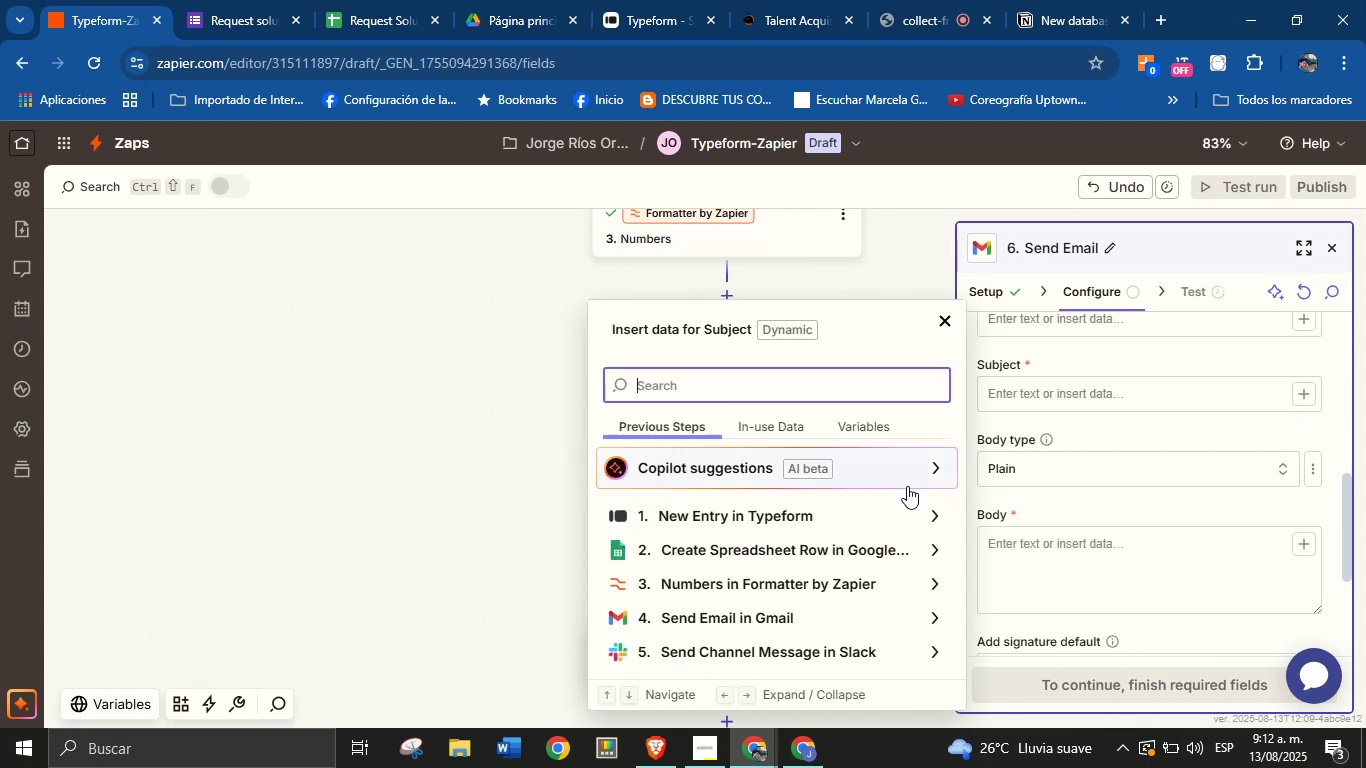 
scroll: coordinate [917, 570], scroll_direction: up, amount: 1.0
 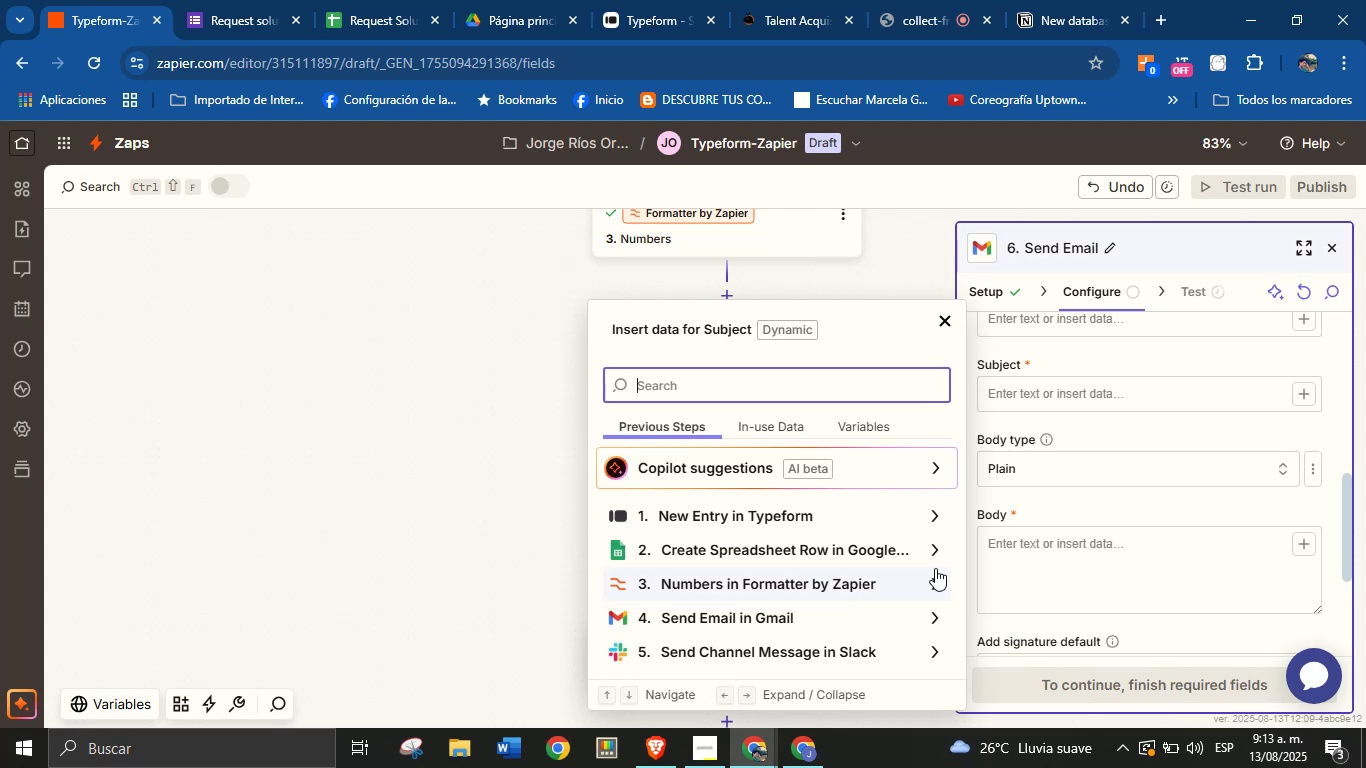 
wait(40.79)
 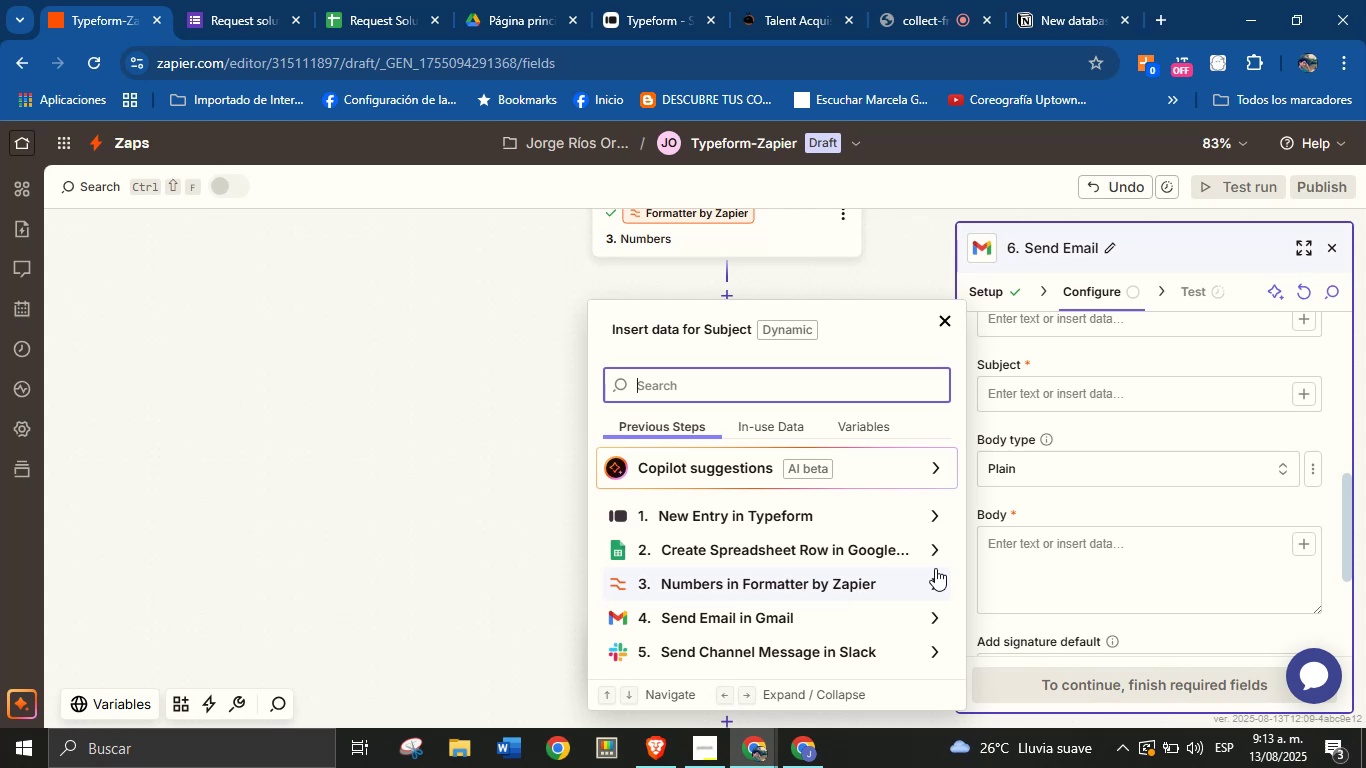 
scroll: coordinate [1061, 408], scroll_direction: up, amount: 1.0
 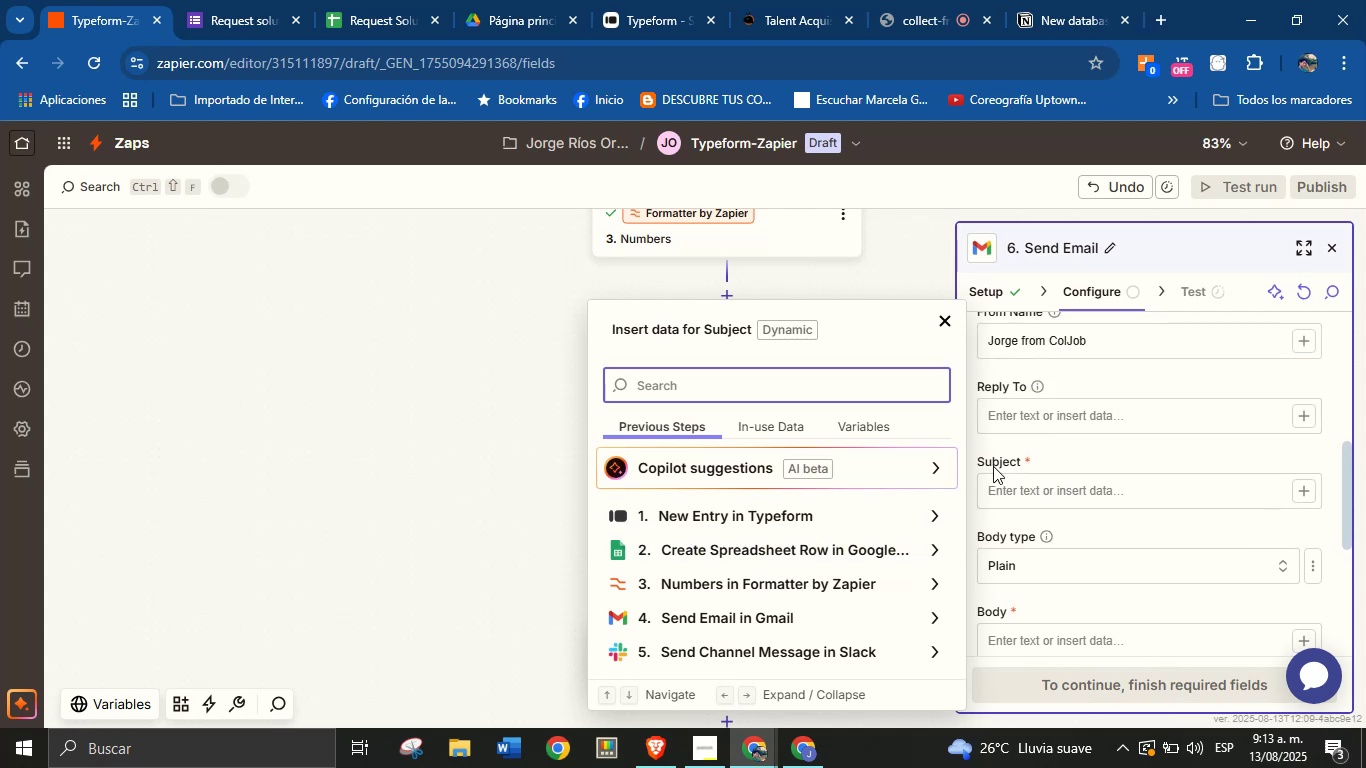 
wait(5.29)
 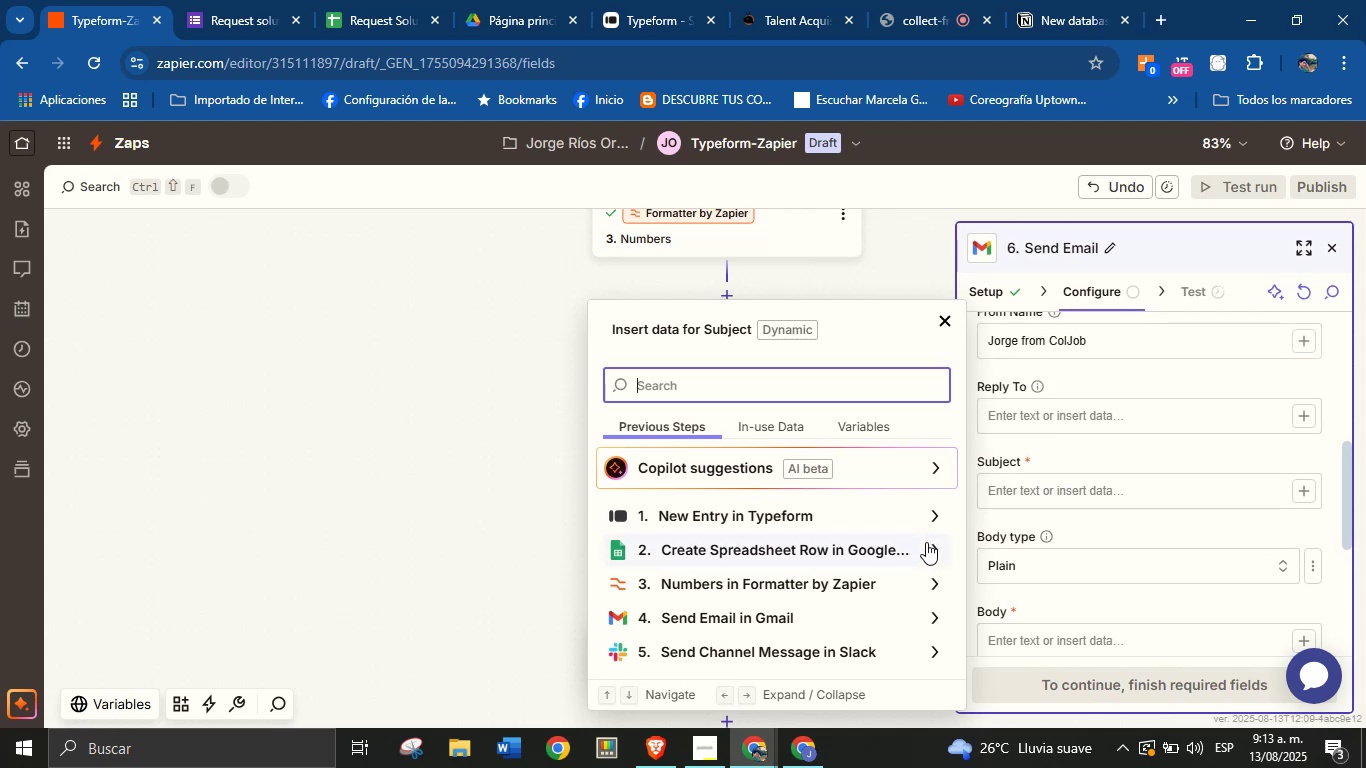 
scroll: coordinate [1107, 435], scroll_direction: up, amount: 3.0
 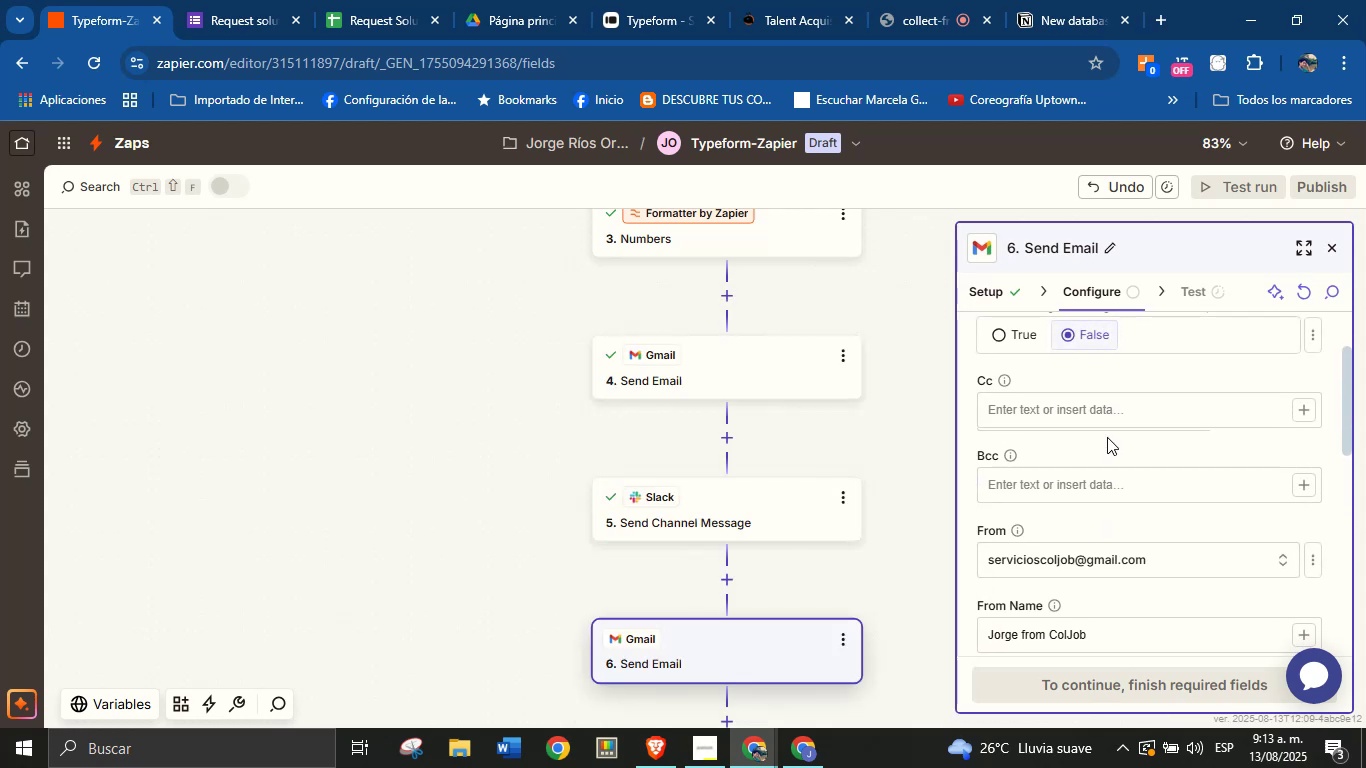 
scroll: coordinate [1120, 475], scroll_direction: down, amount: 3.0
 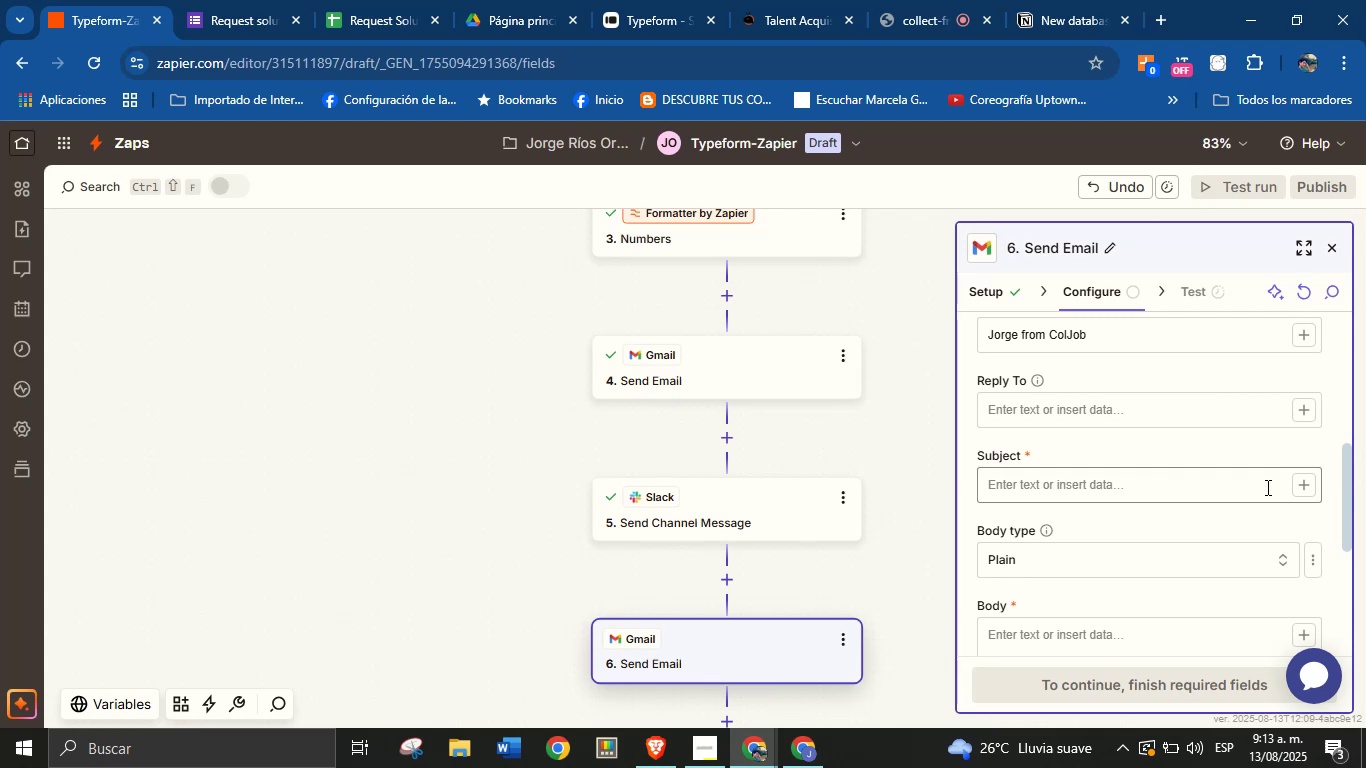 
left_click([1303, 484])
 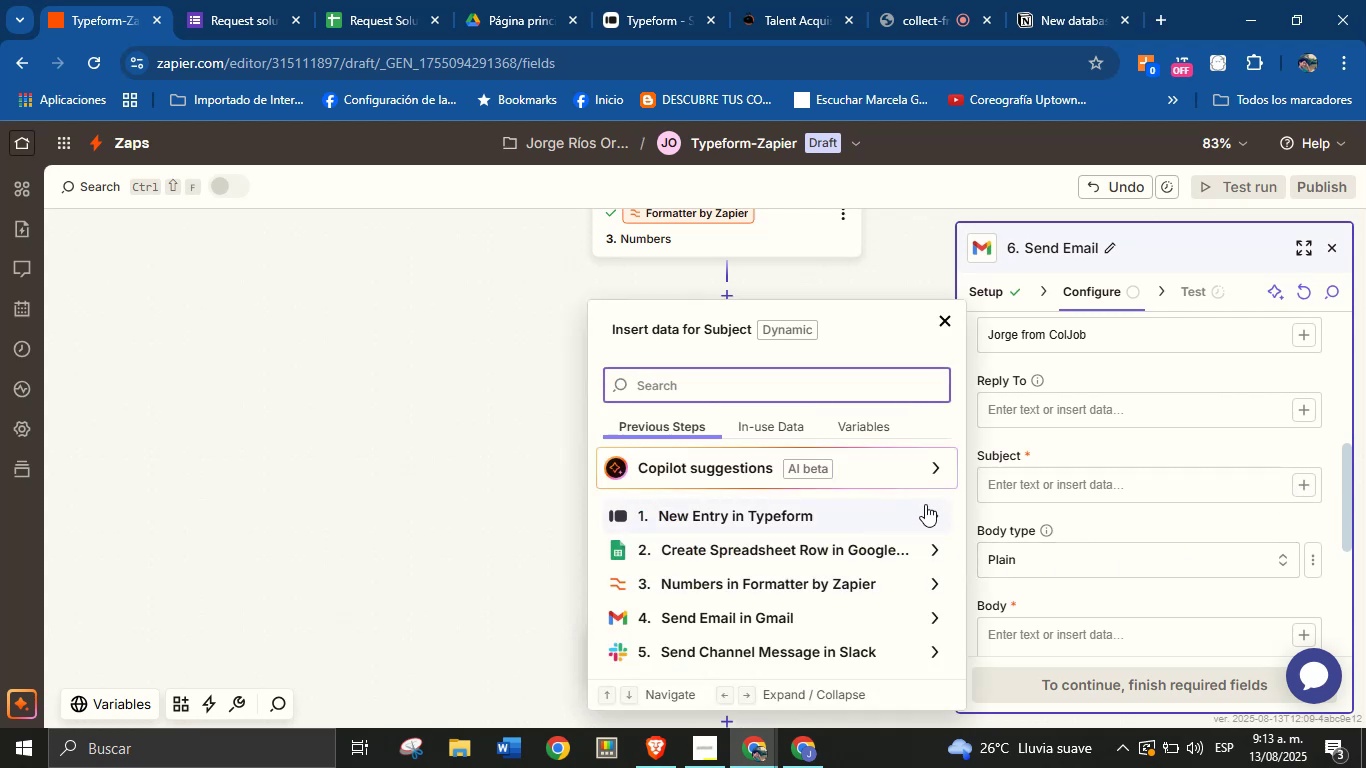 
left_click([1073, 496])
 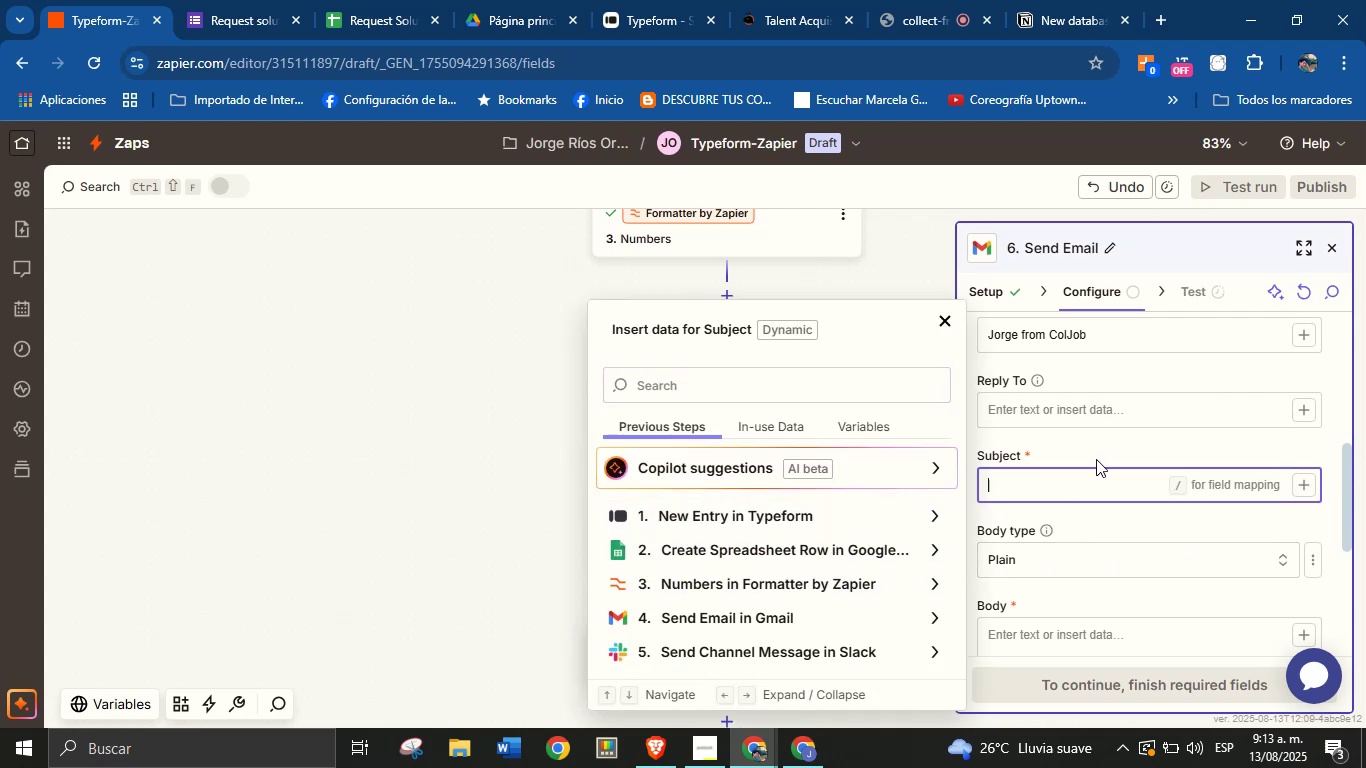 
type(New leads)
key(Backspace)
type(s #)
 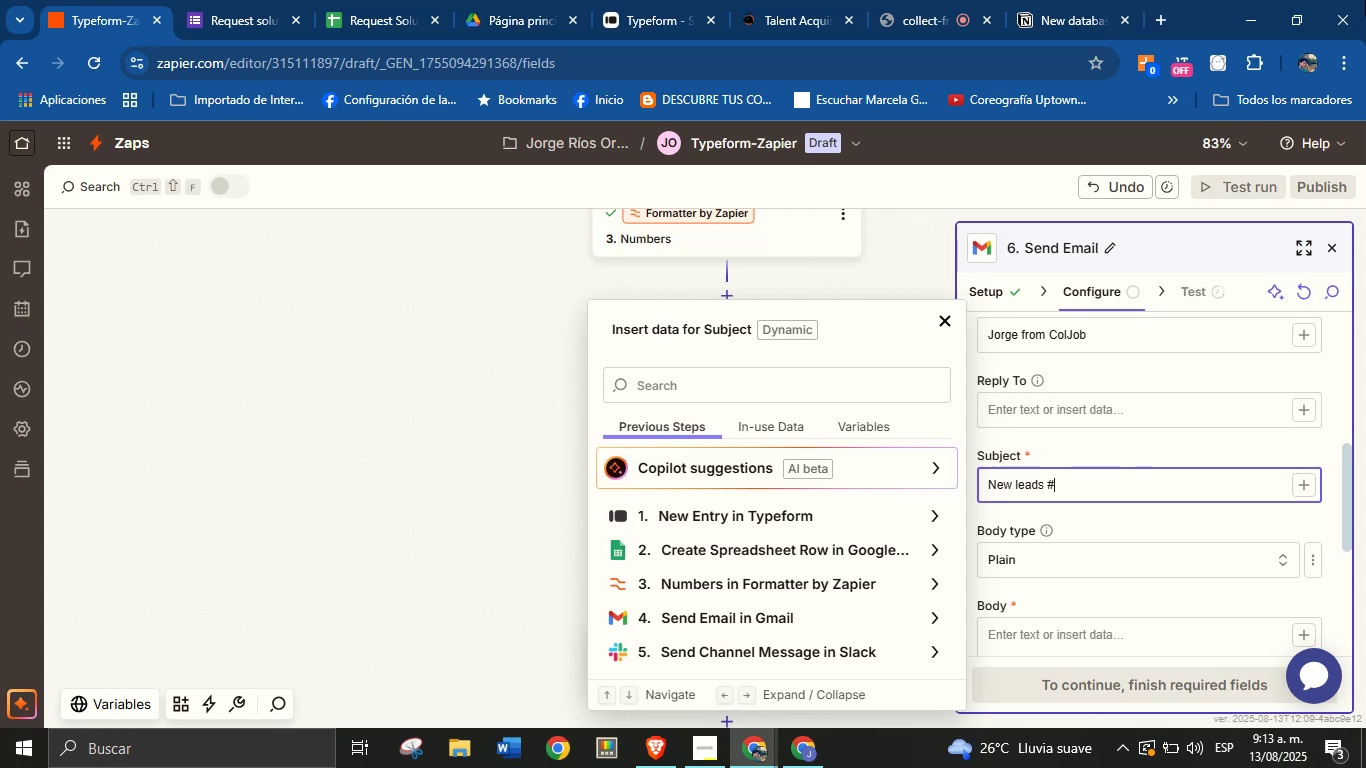 
wait(18.64)
 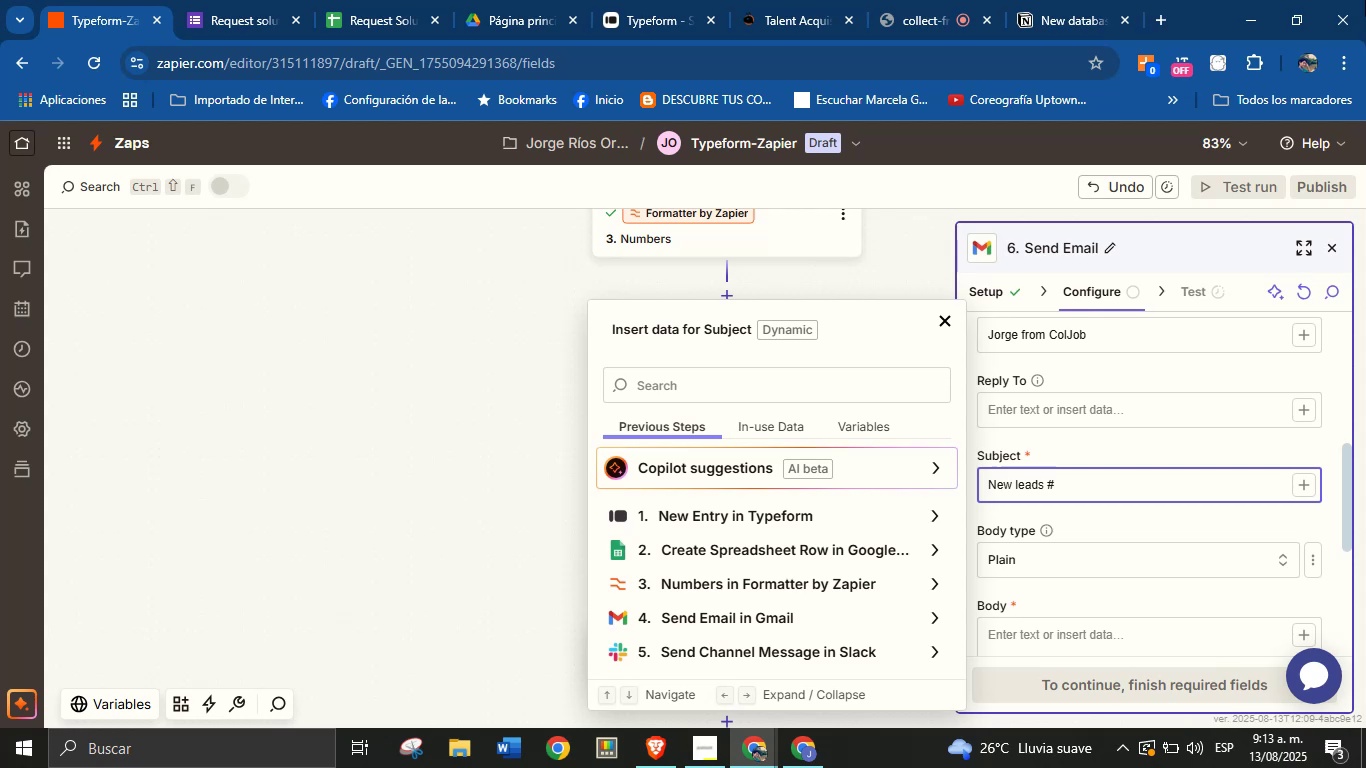 
left_click([932, 583])
 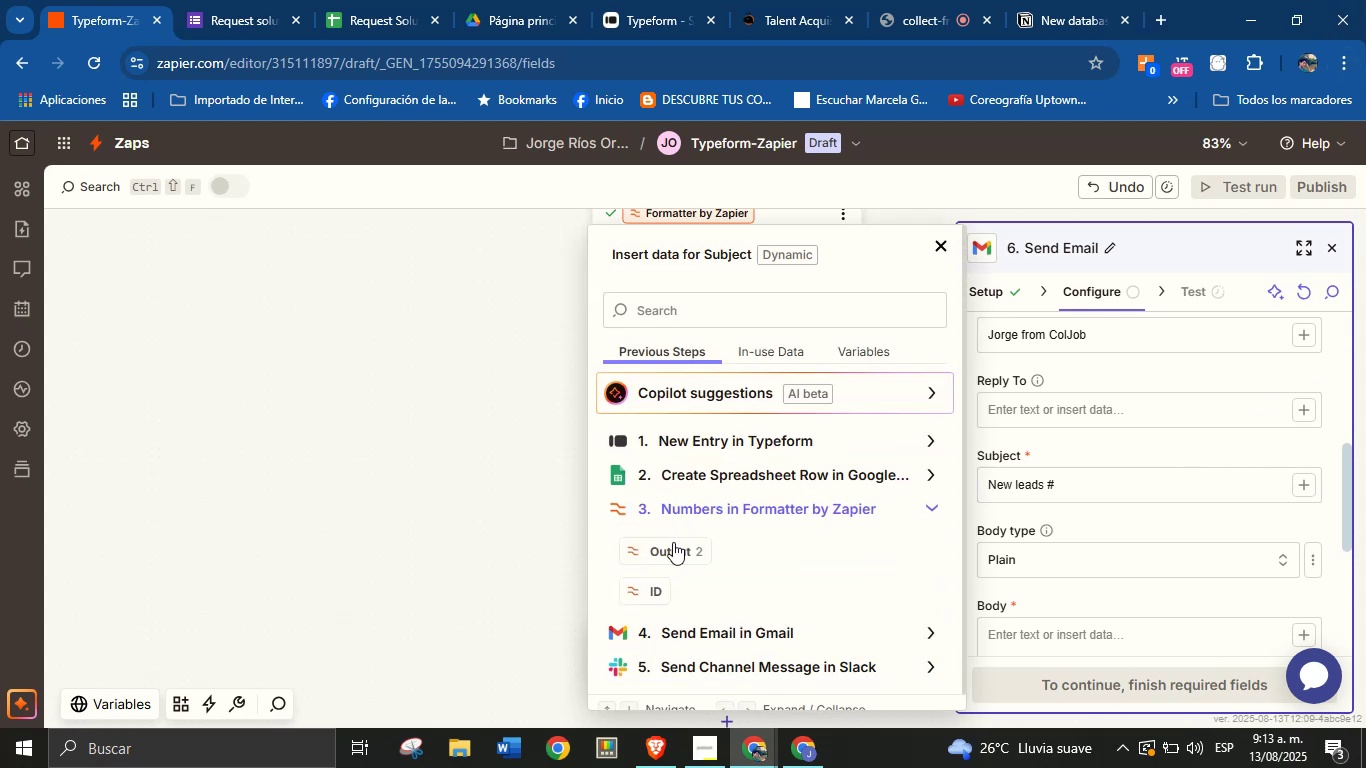 
left_click([684, 558])
 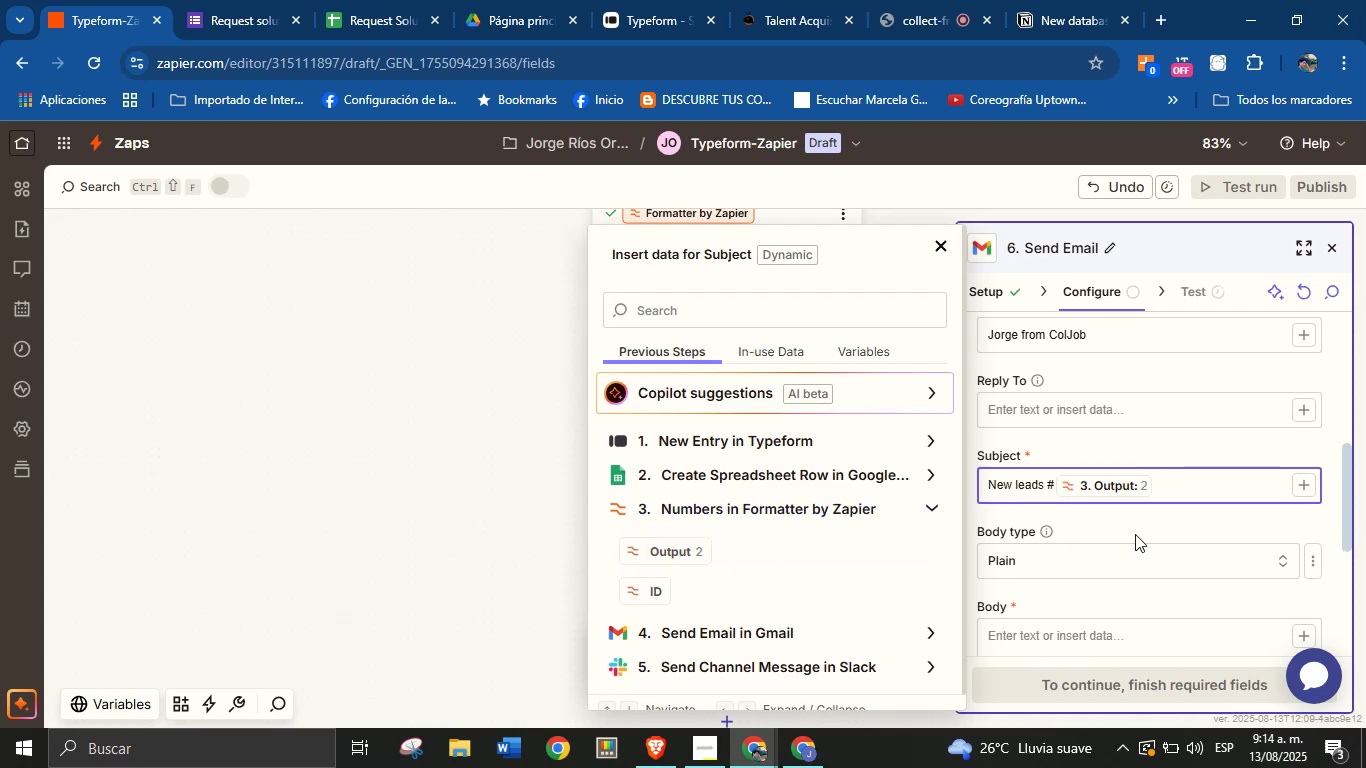 
left_click([1141, 528])
 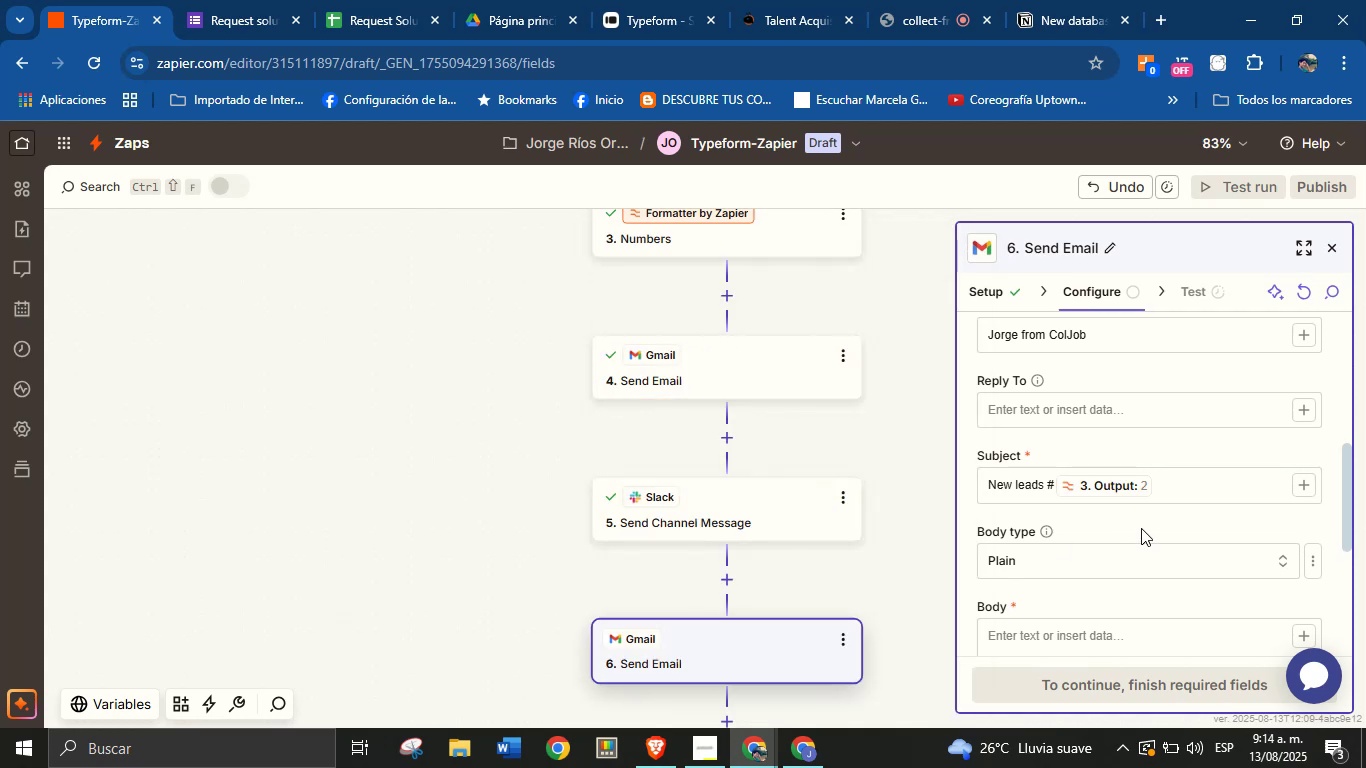 
scroll: coordinate [1141, 528], scroll_direction: down, amount: 1.0
 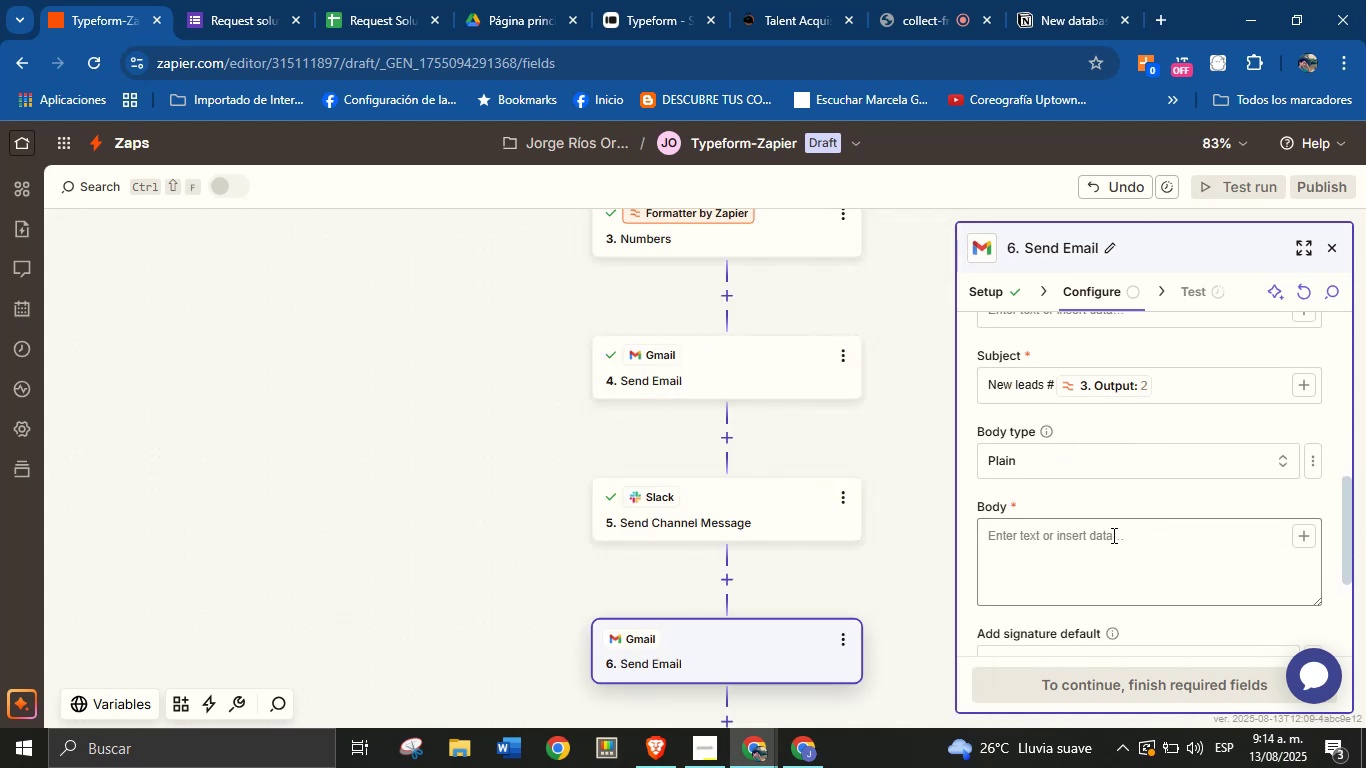 
left_click([1110, 539])
 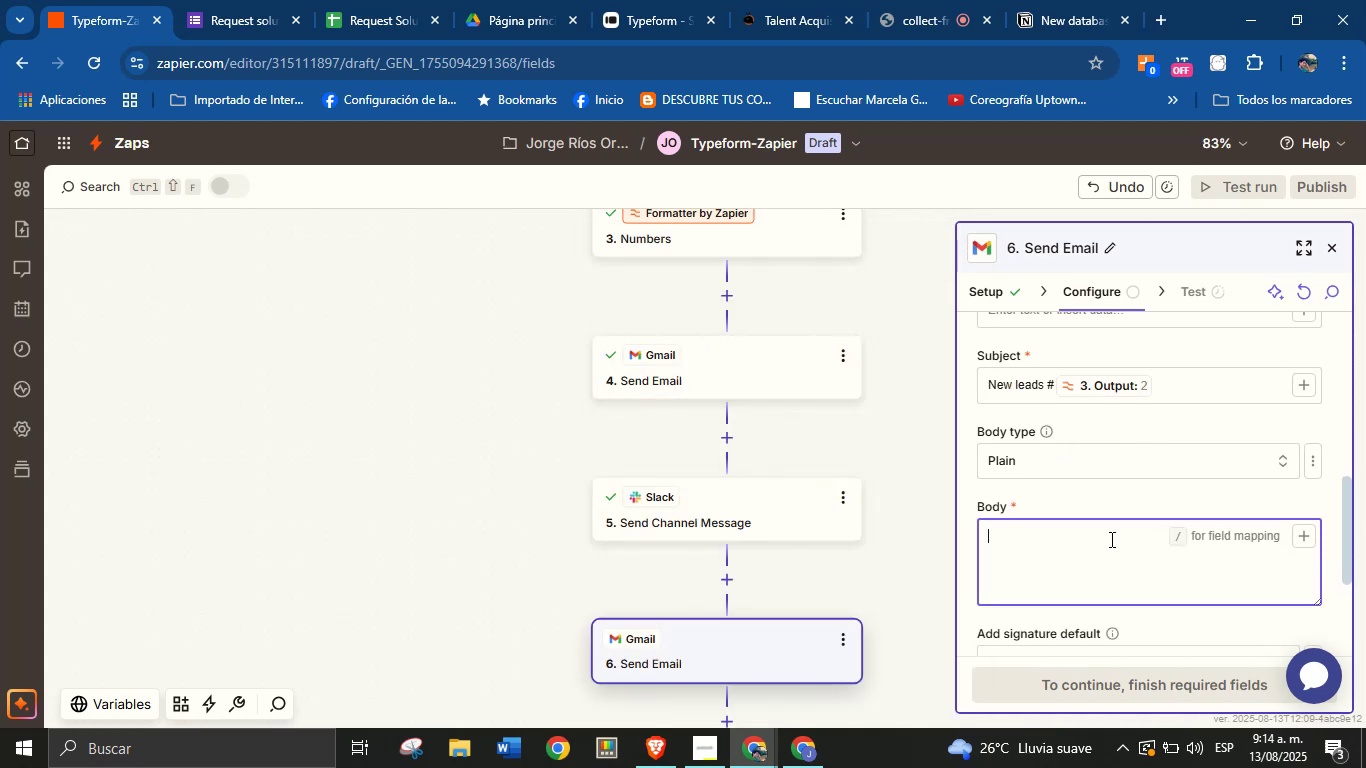 
type(Hi!)
 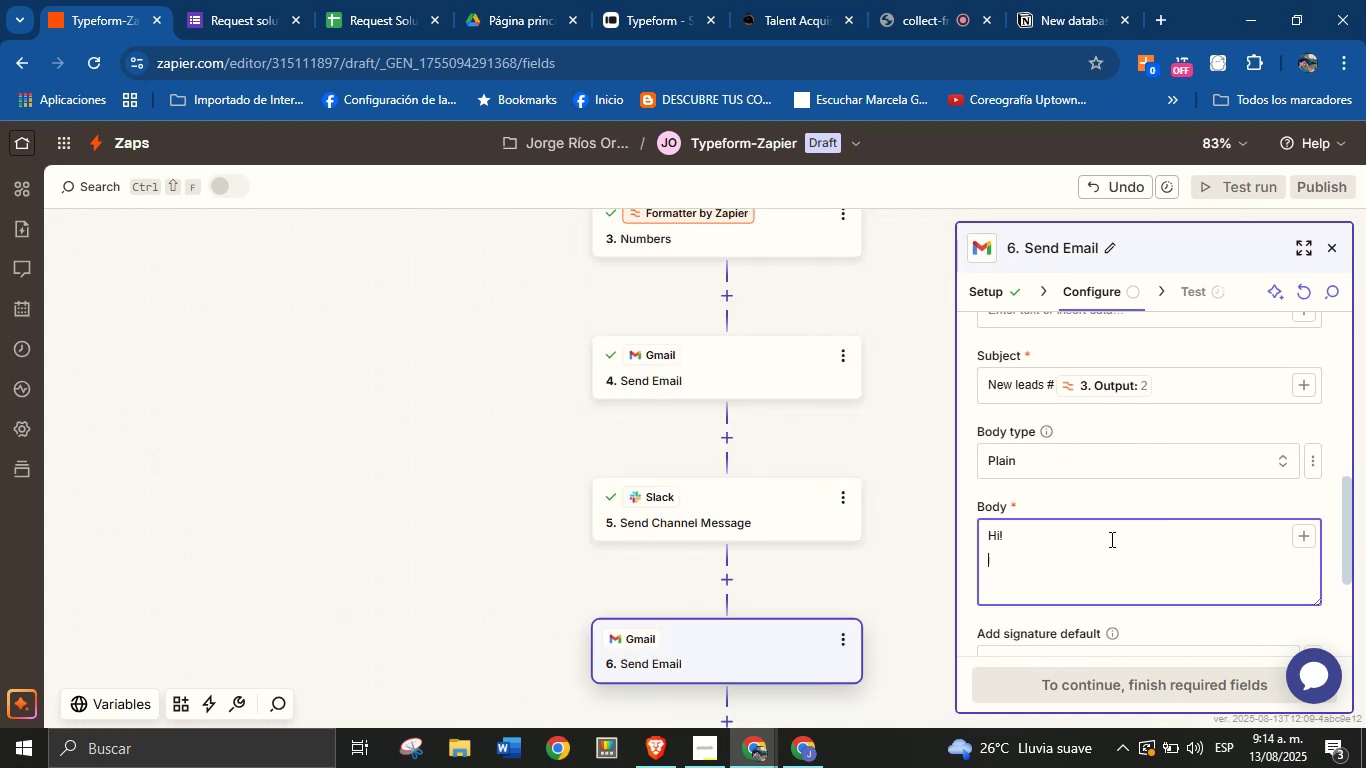 
 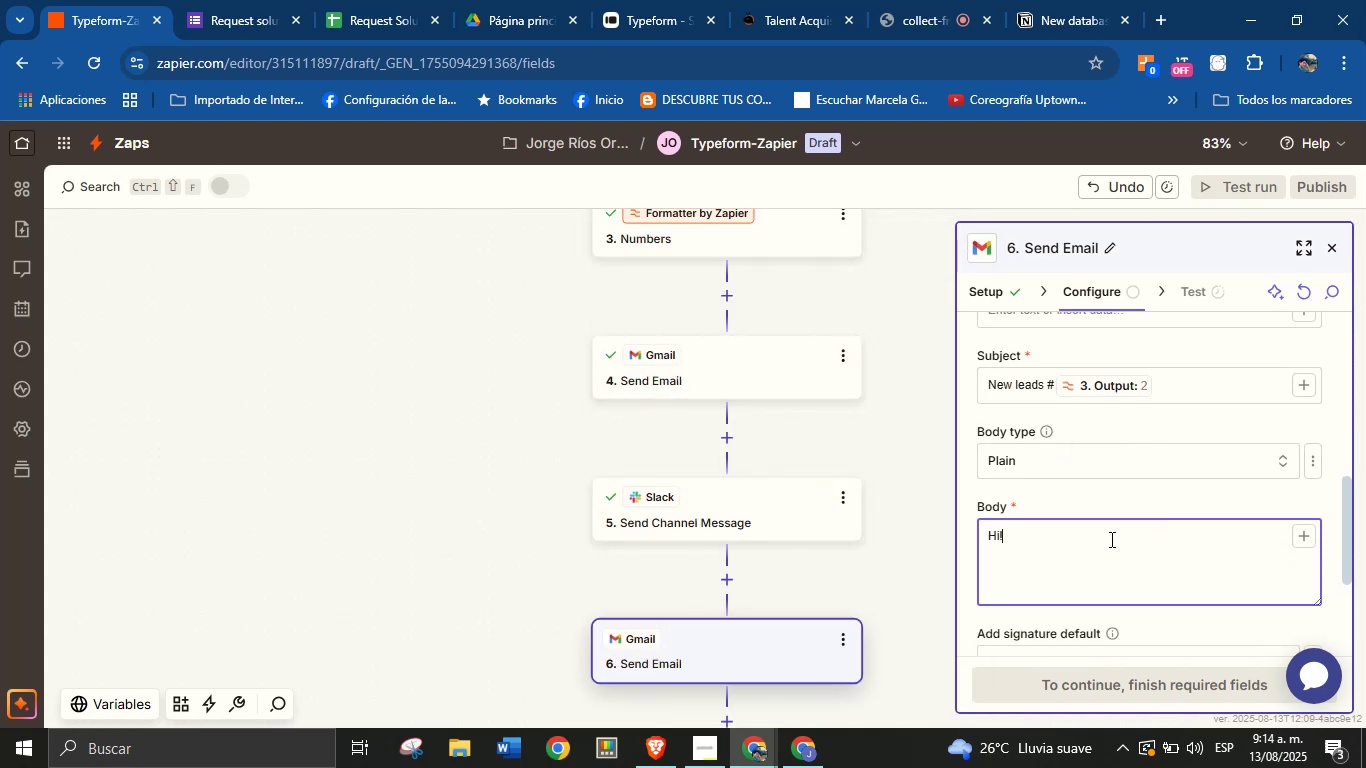 
key(Enter)
 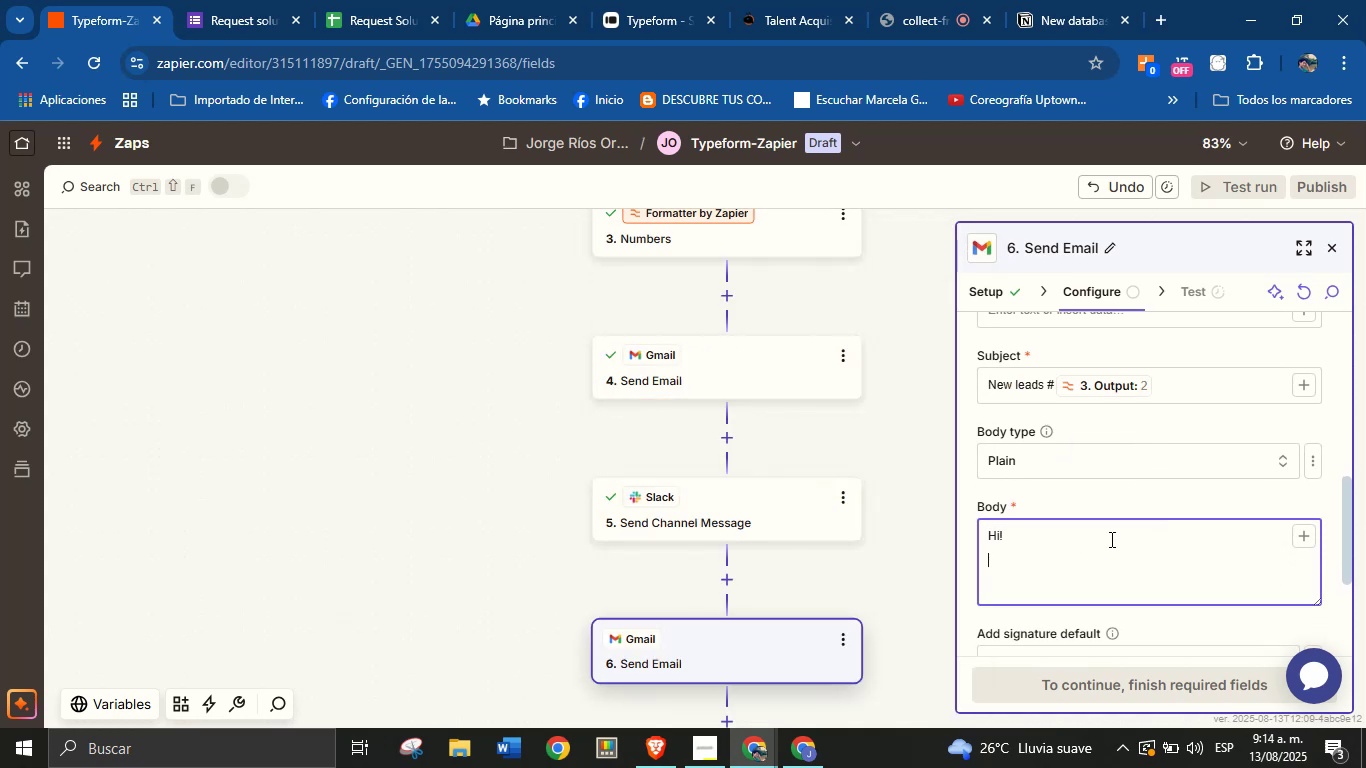 
type(New lead created. #)
 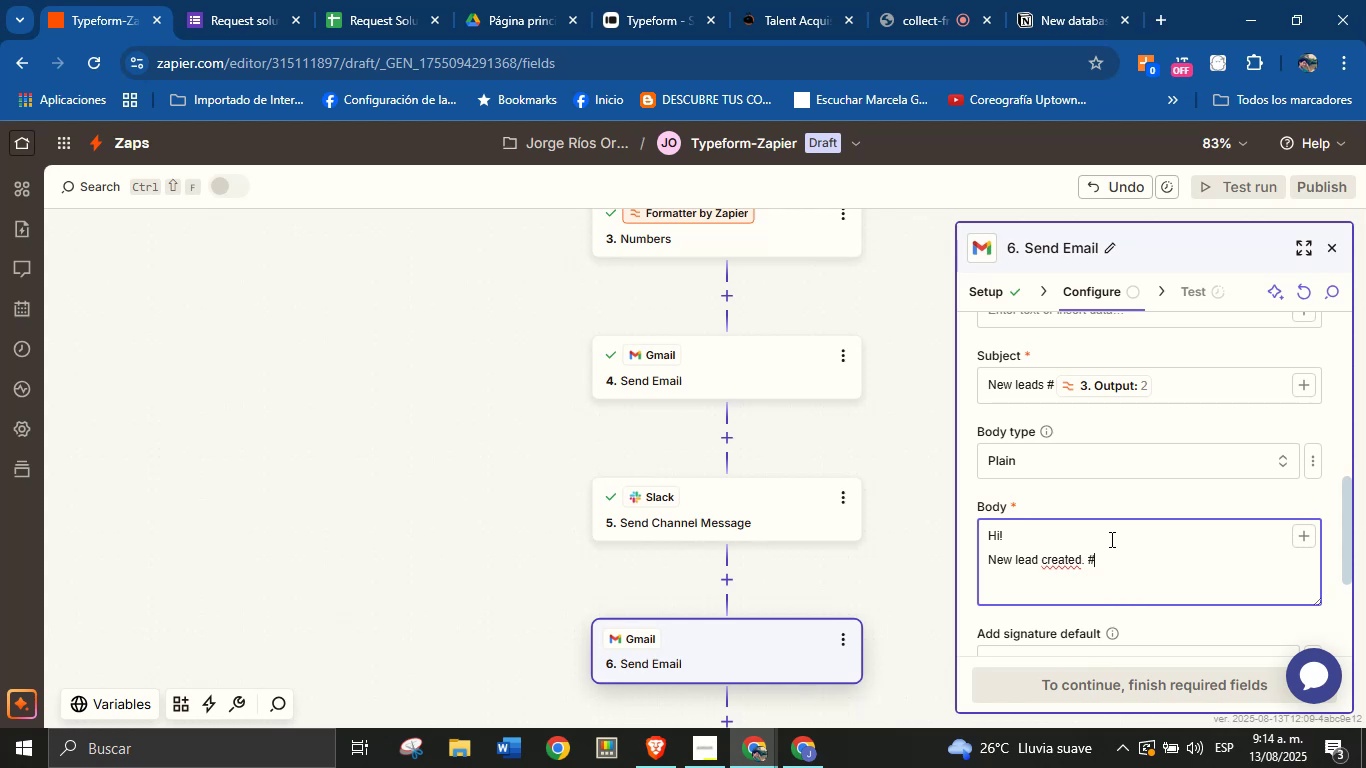 
left_click([1296, 539])
 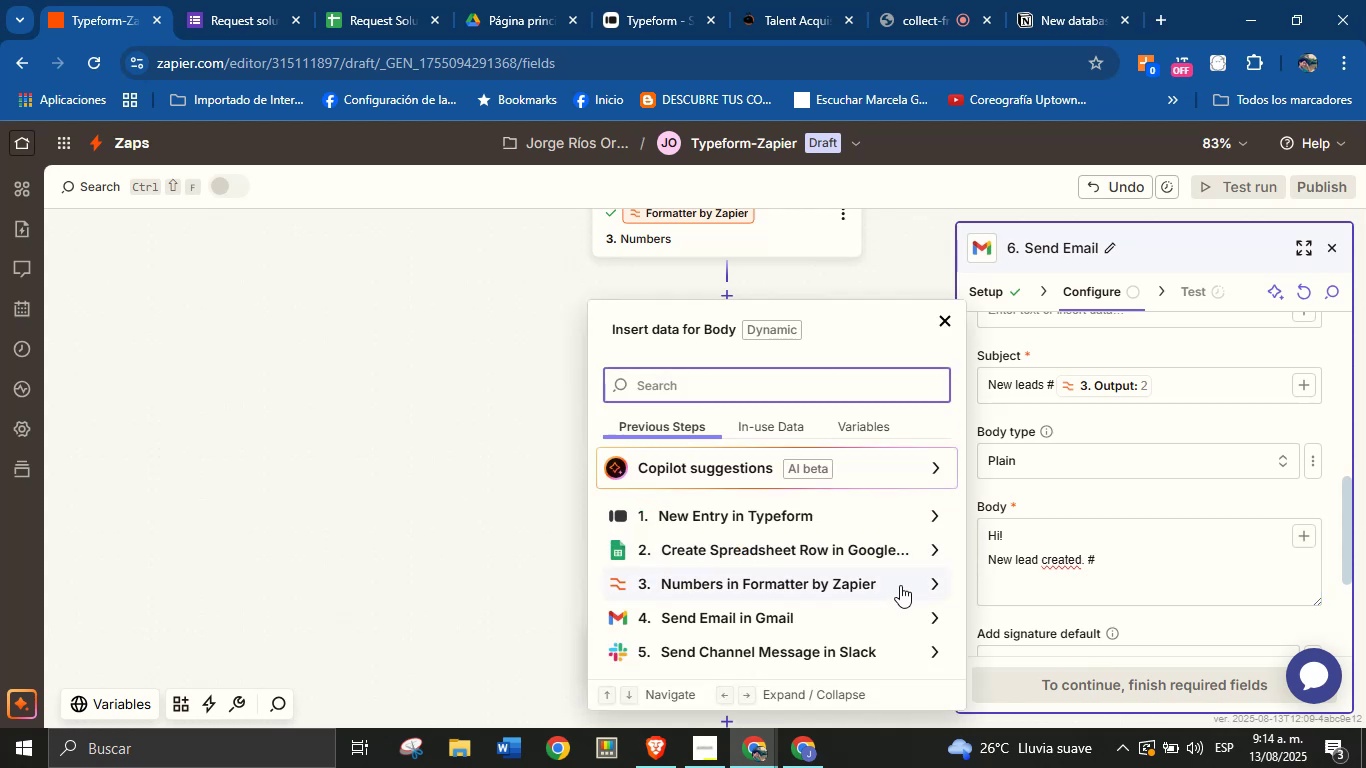 
left_click([943, 582])
 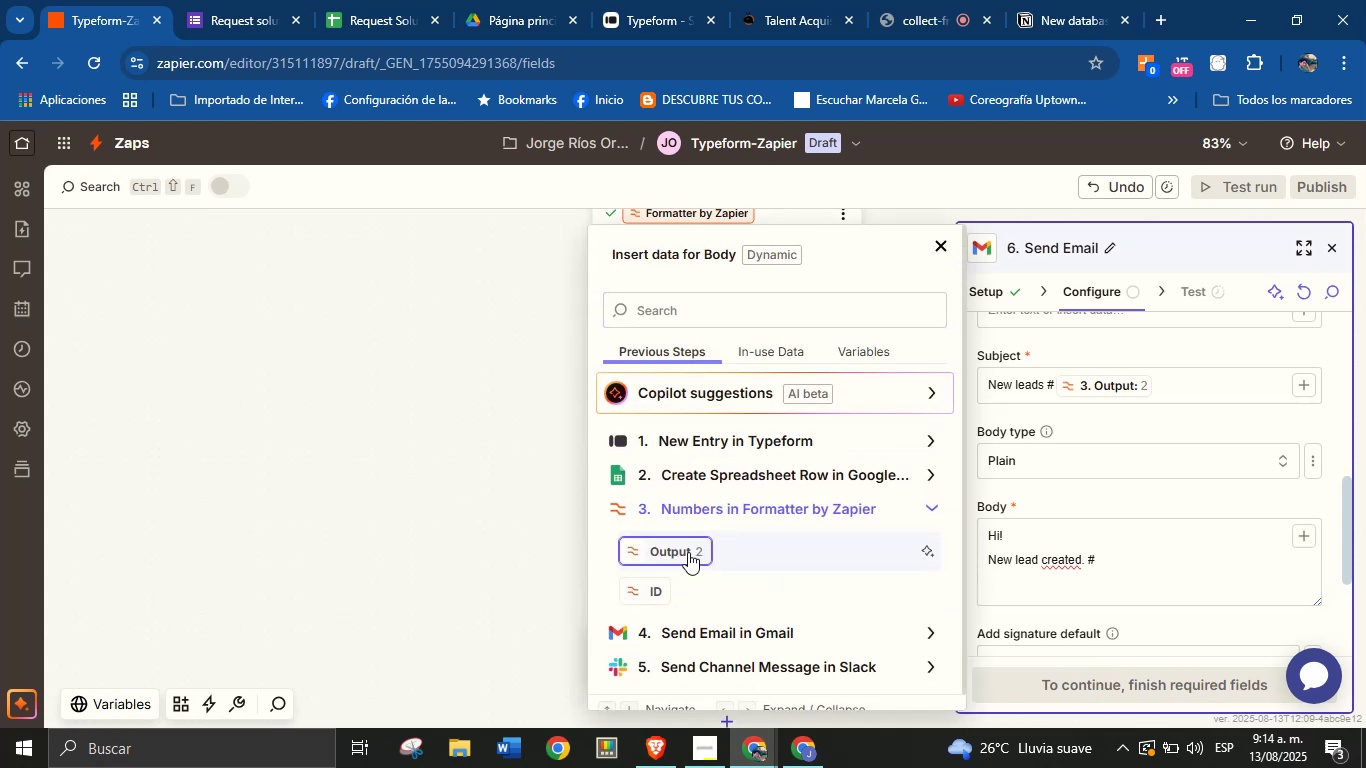 
left_click([688, 552])
 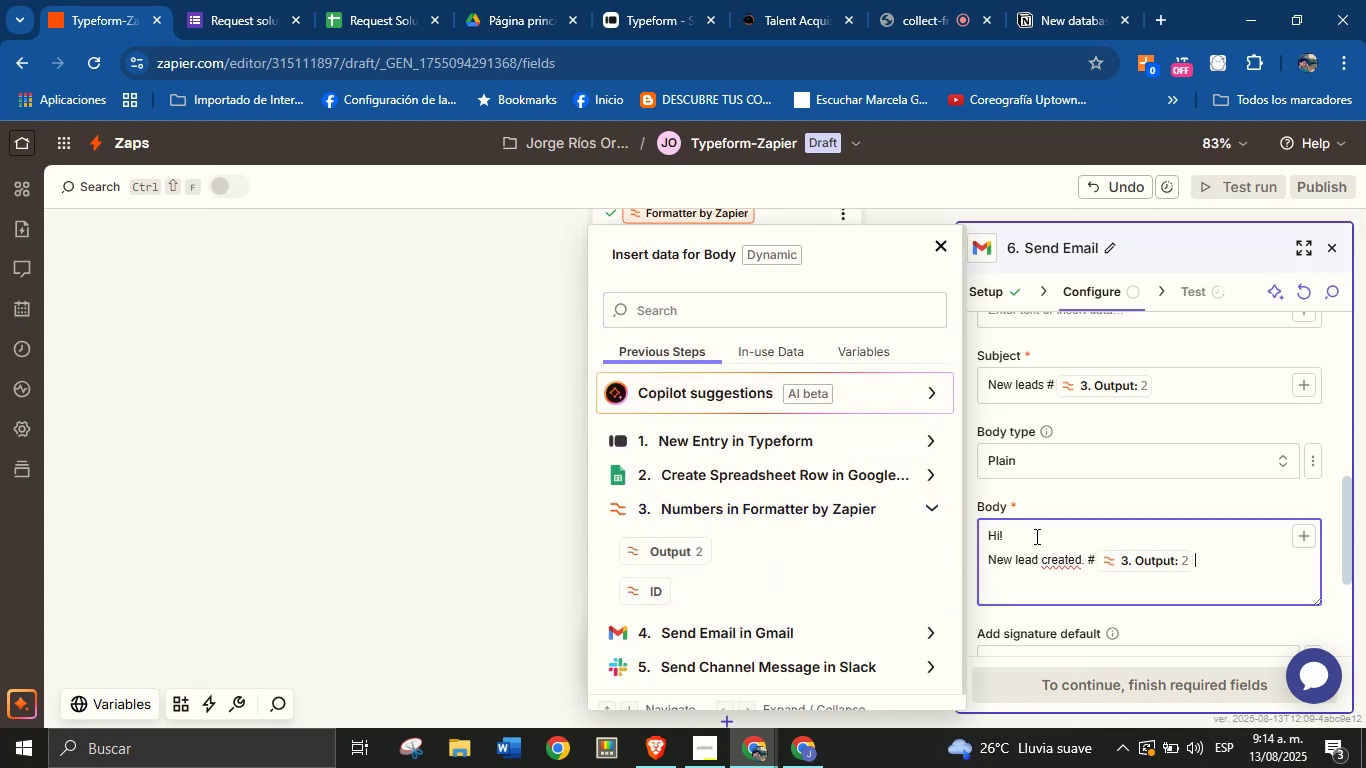 
key(Enter)
 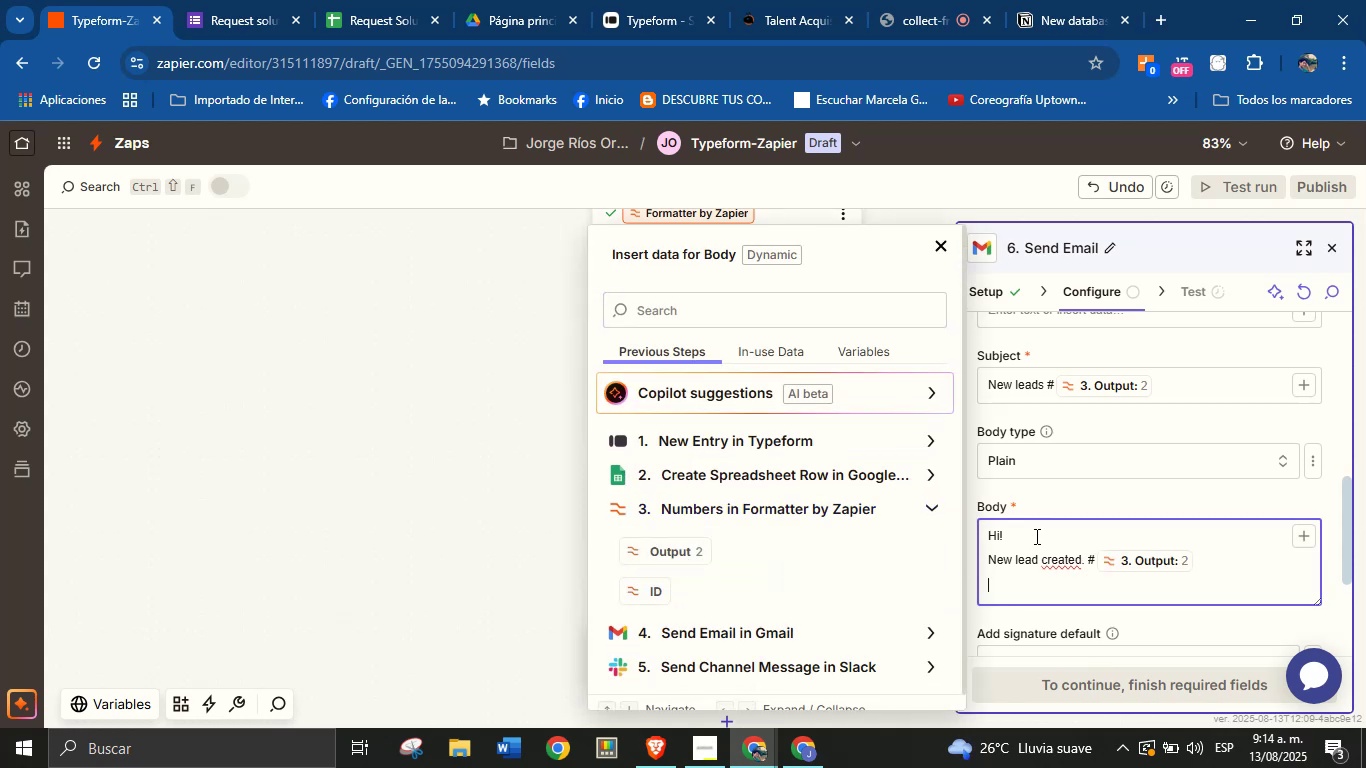 
type(From )
 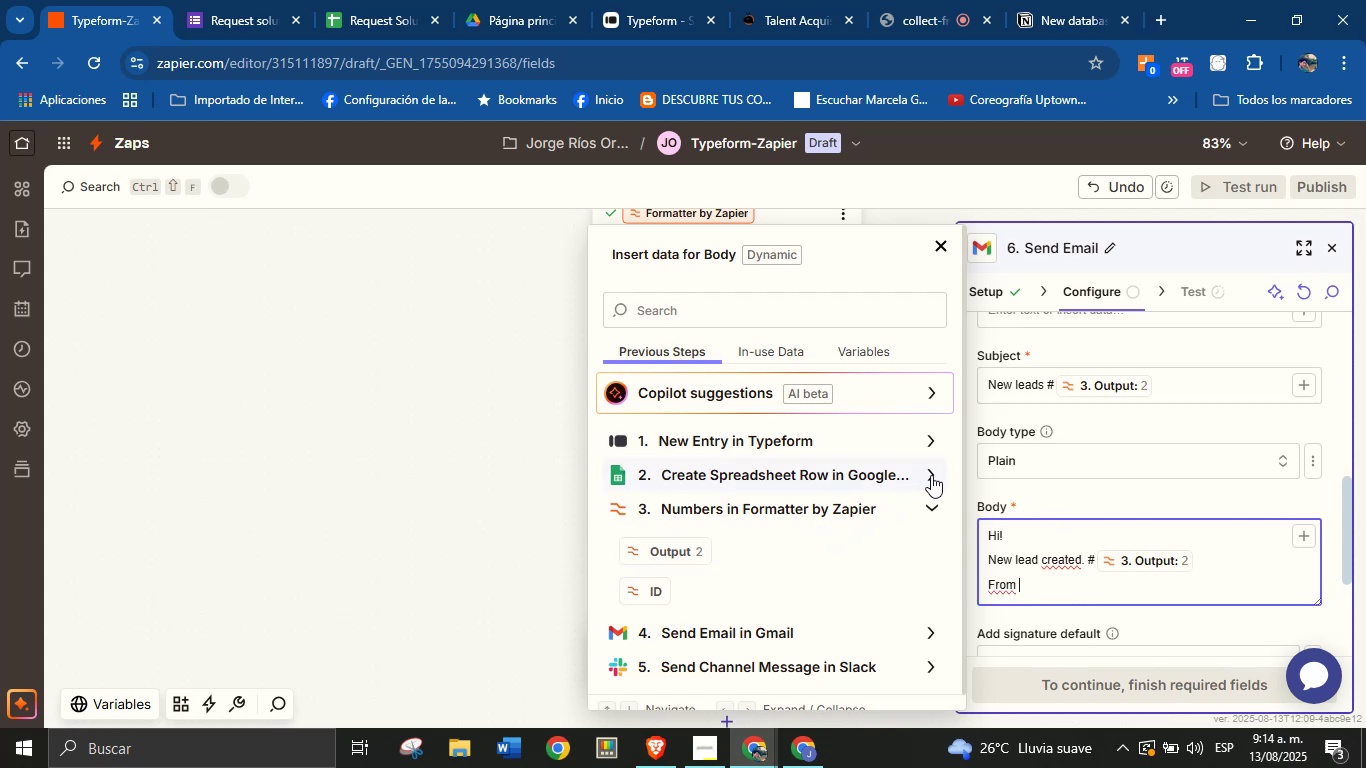 
scroll: coordinate [811, 593], scroll_direction: none, amount: 0.0
 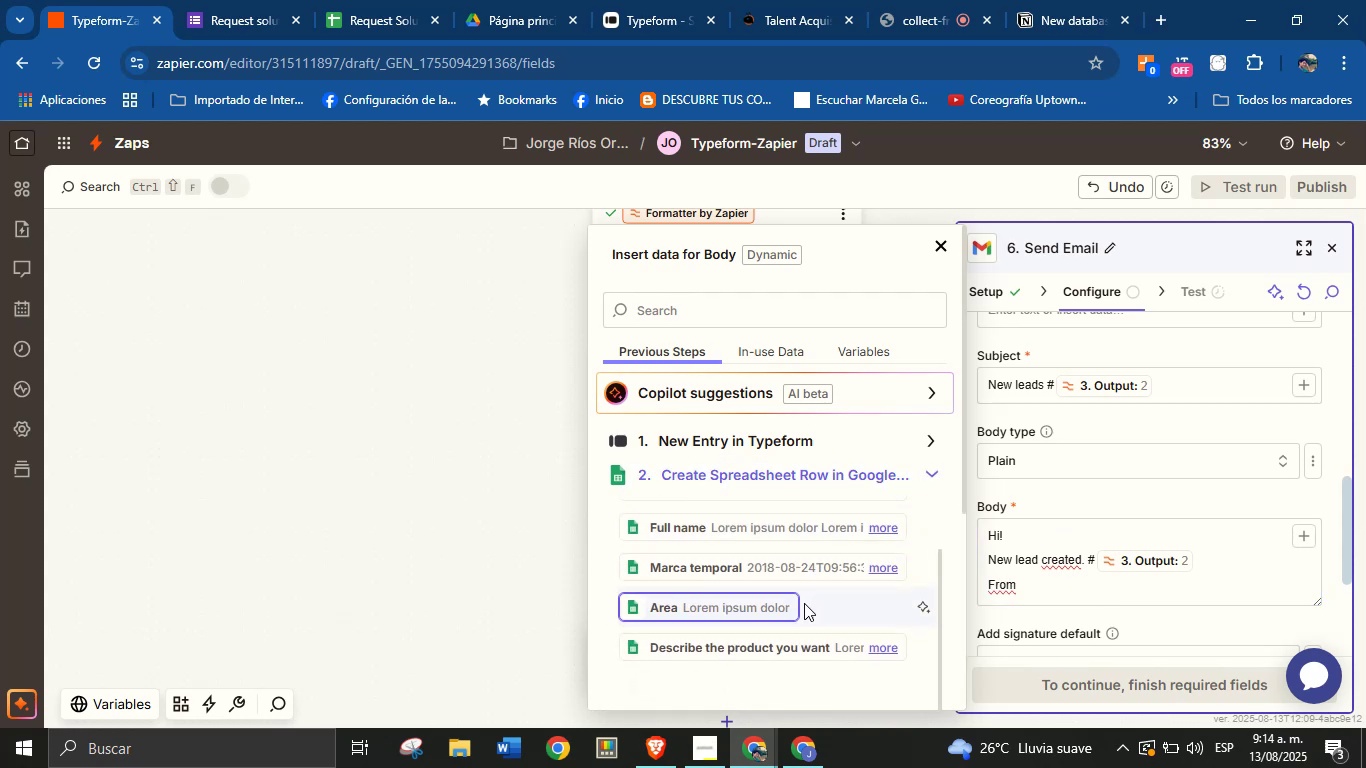 
scroll: coordinate [783, 586], scroll_direction: down, amount: 10.0
 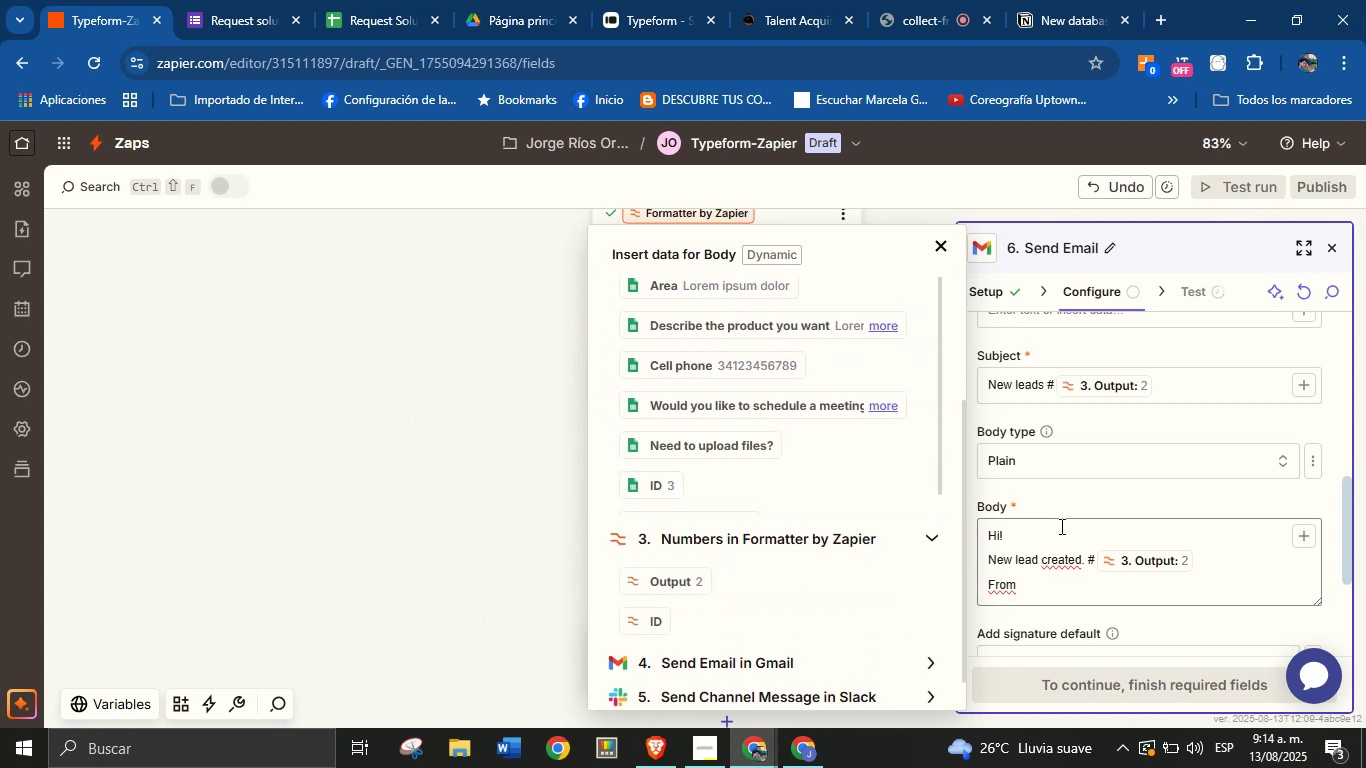 
left_click([1040, 587])
 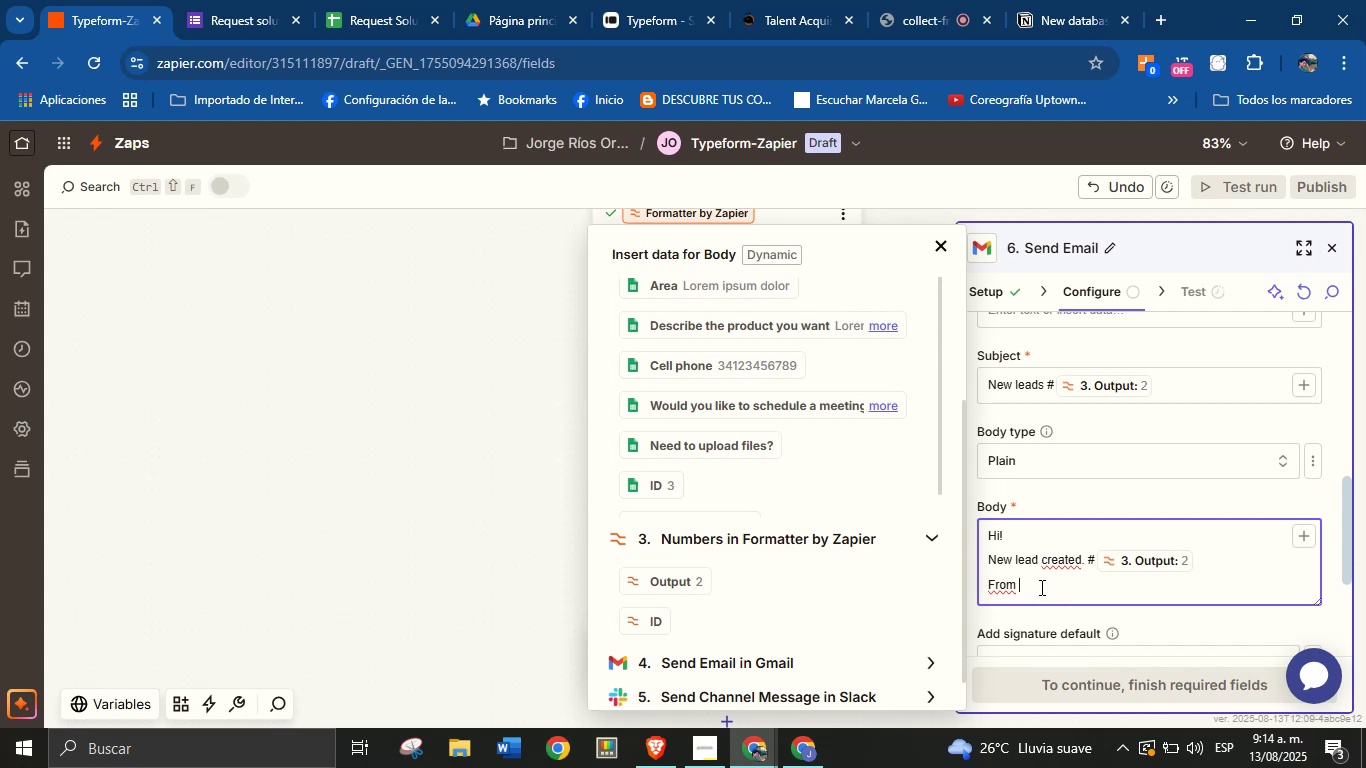 
type(Typeform)
 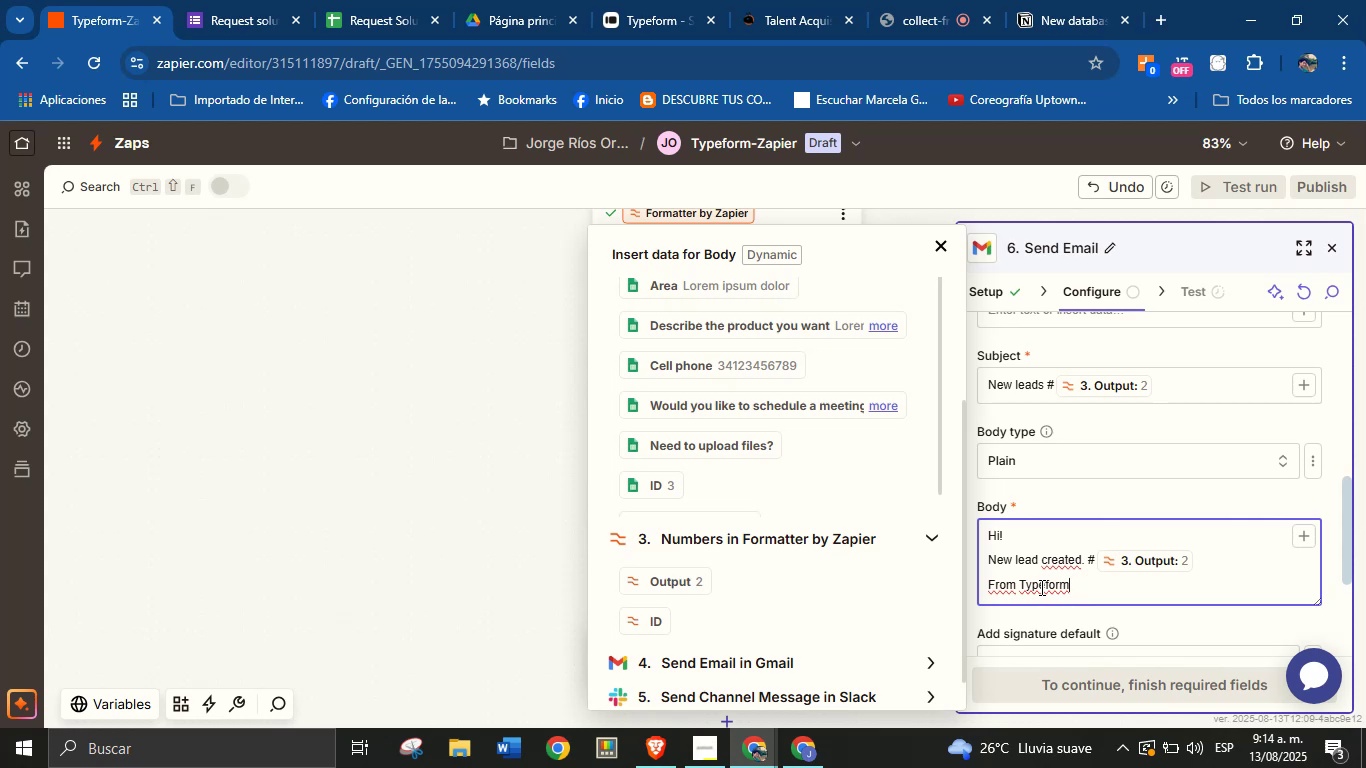 
wait(15.87)
 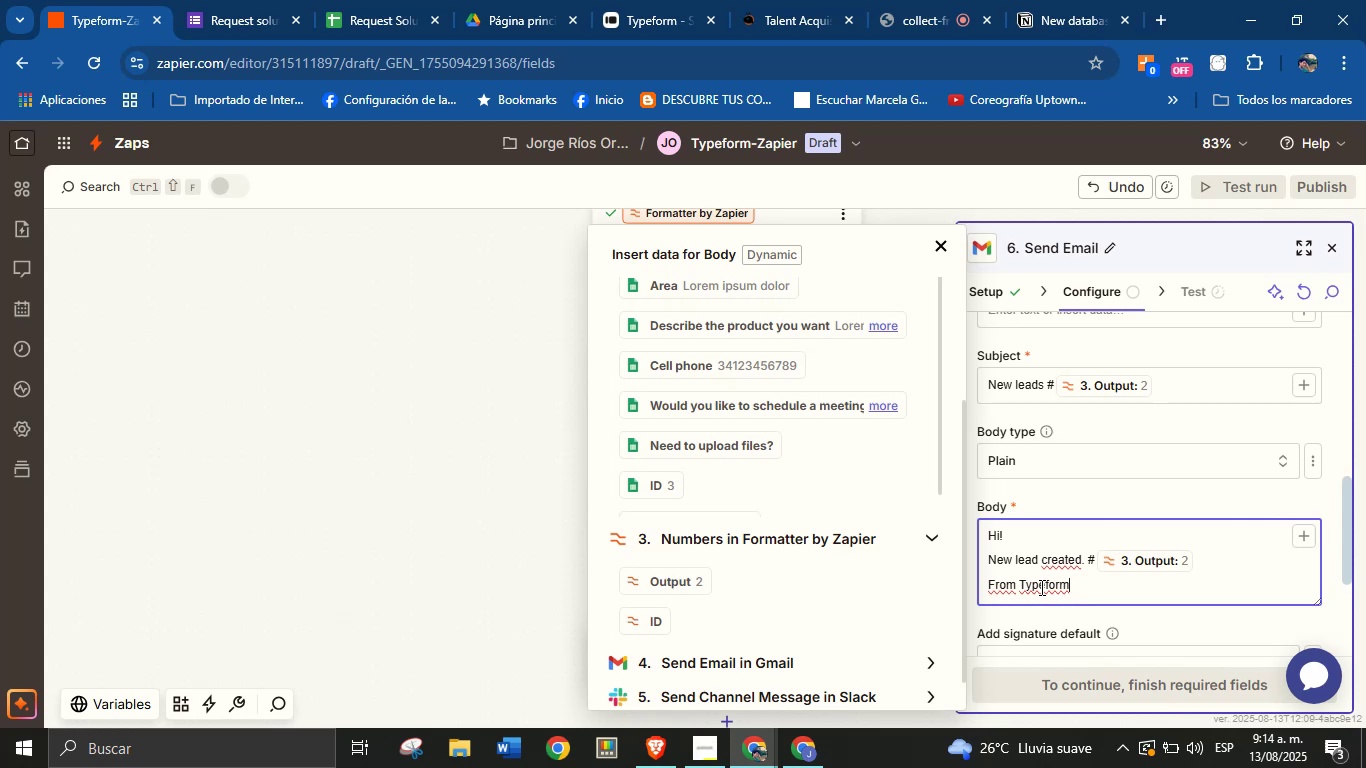 
double_click([1095, 498])
 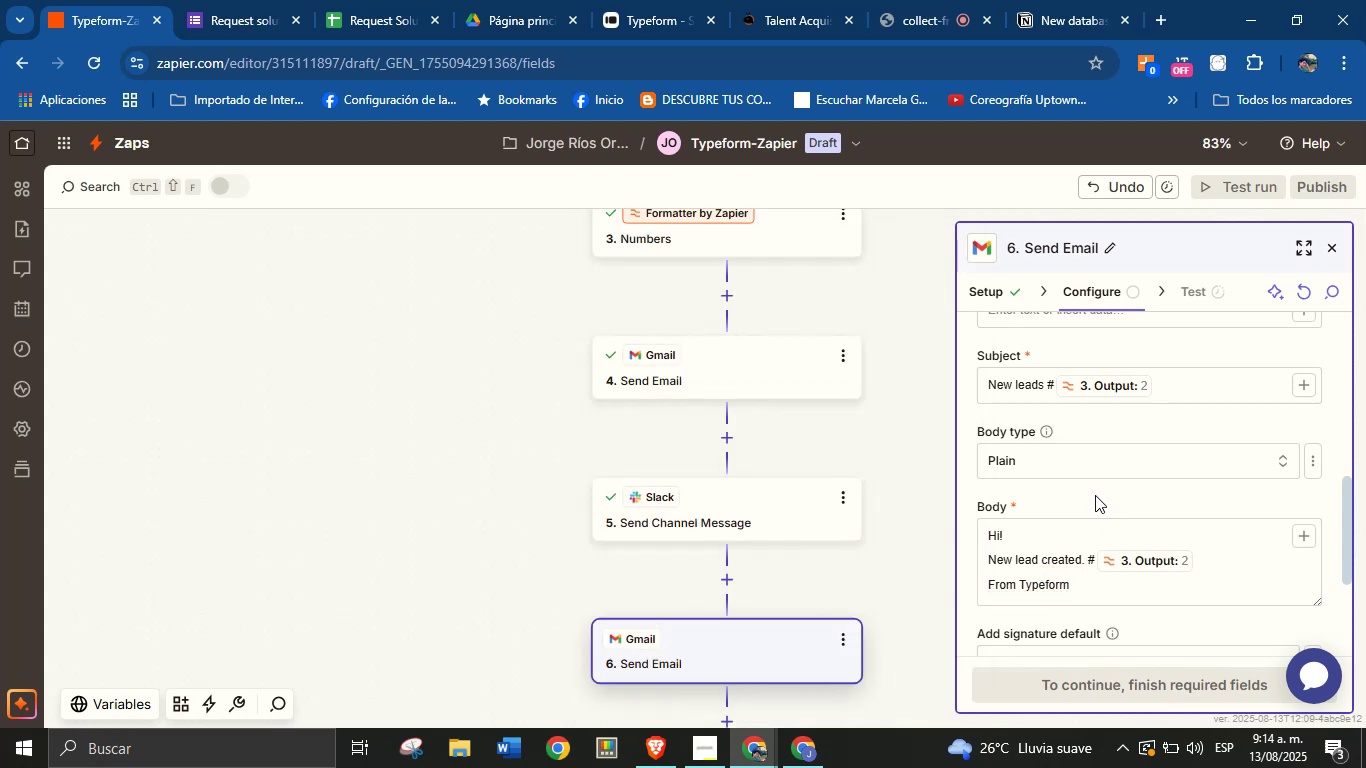 
scroll: coordinate [1095, 487], scroll_direction: down, amount: 1.0
 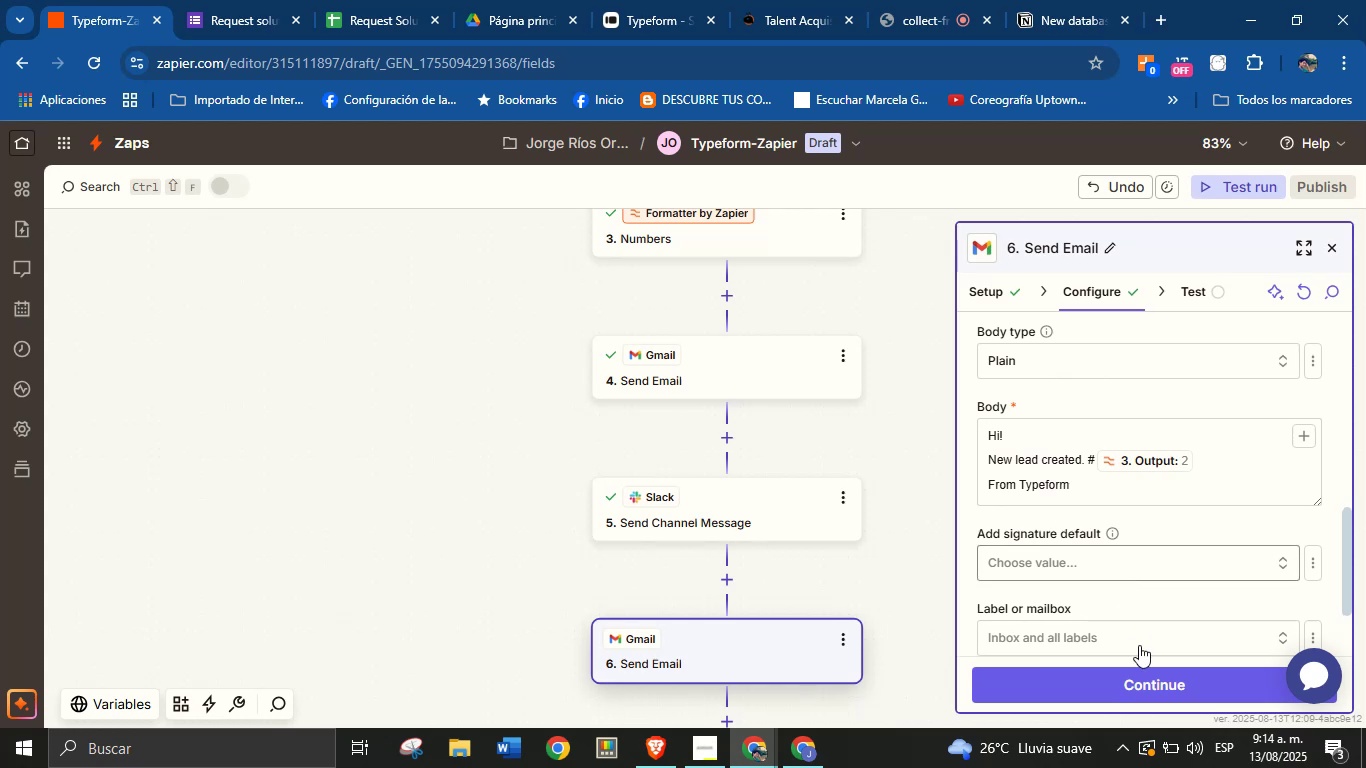 
left_click([1153, 680])
 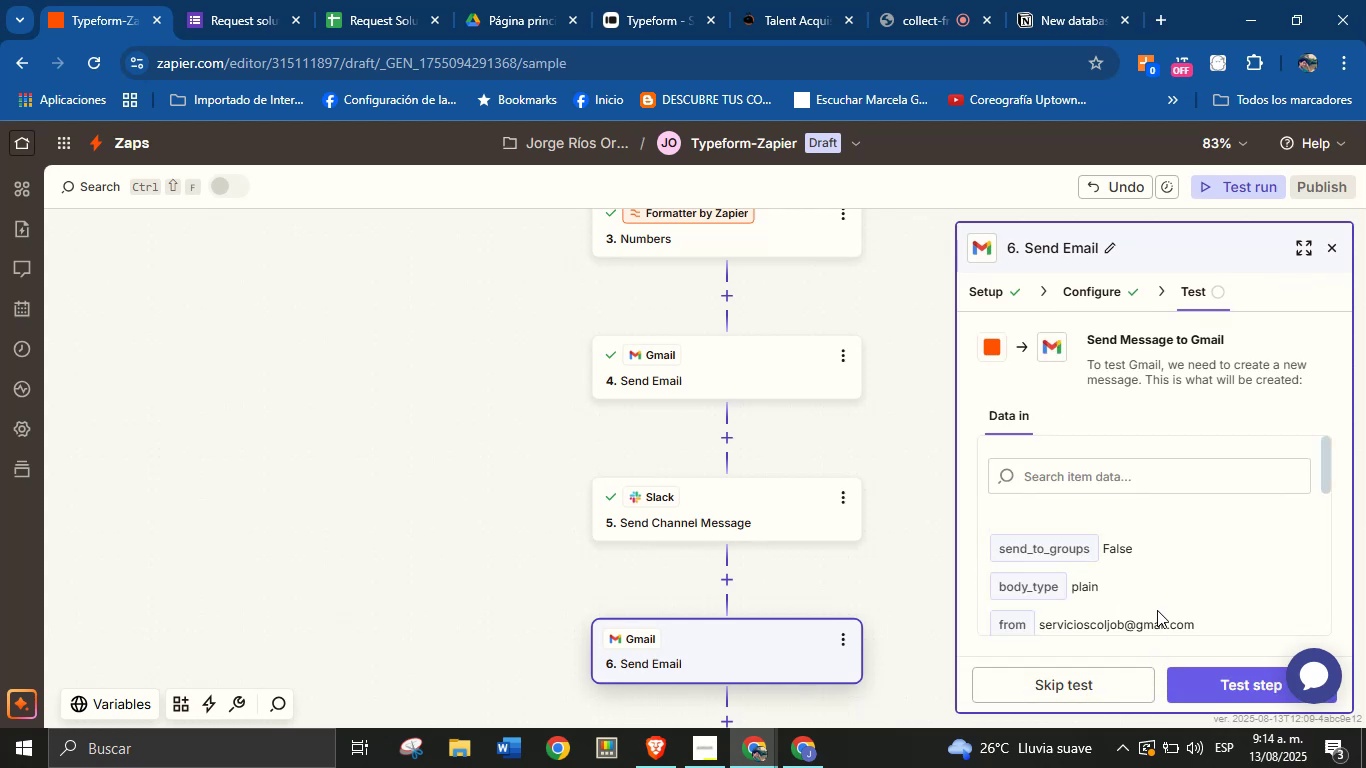 
wait(5.36)
 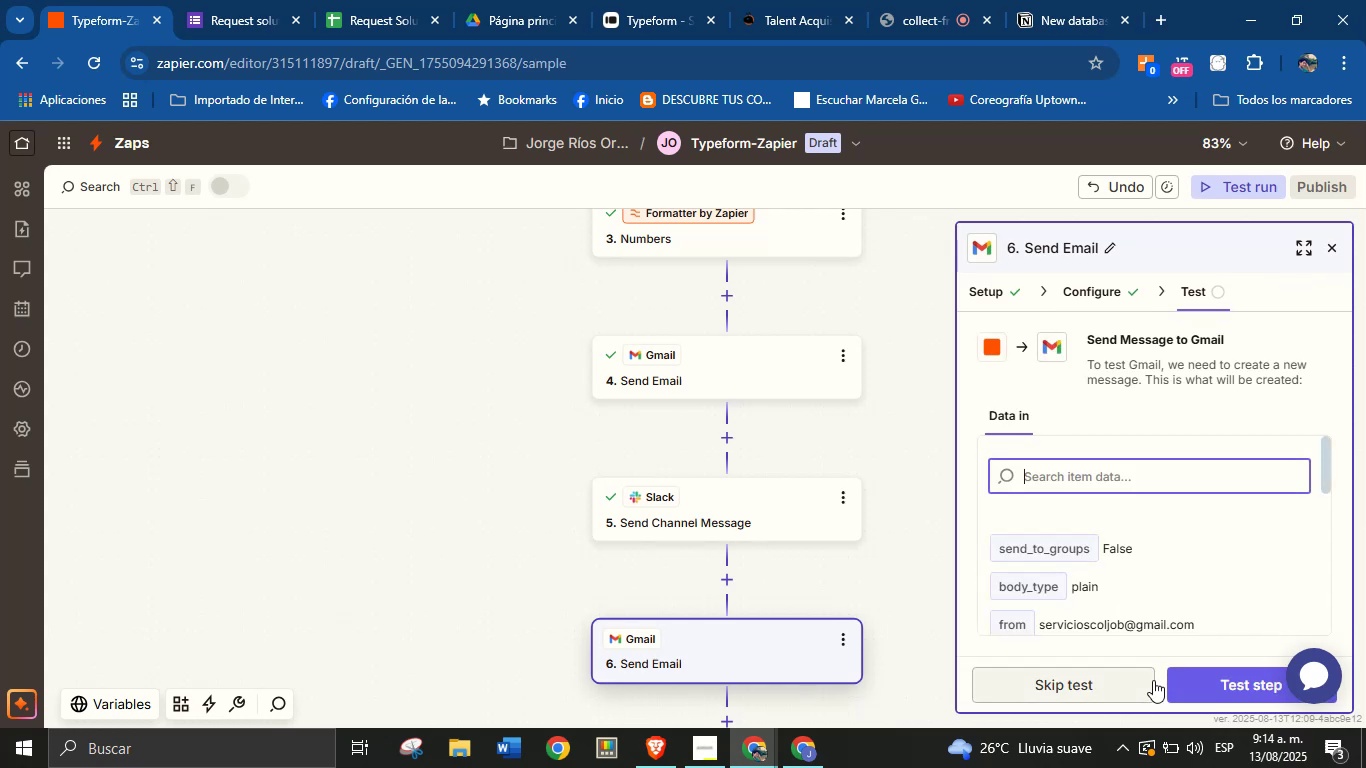 
left_click([1188, 676])
 